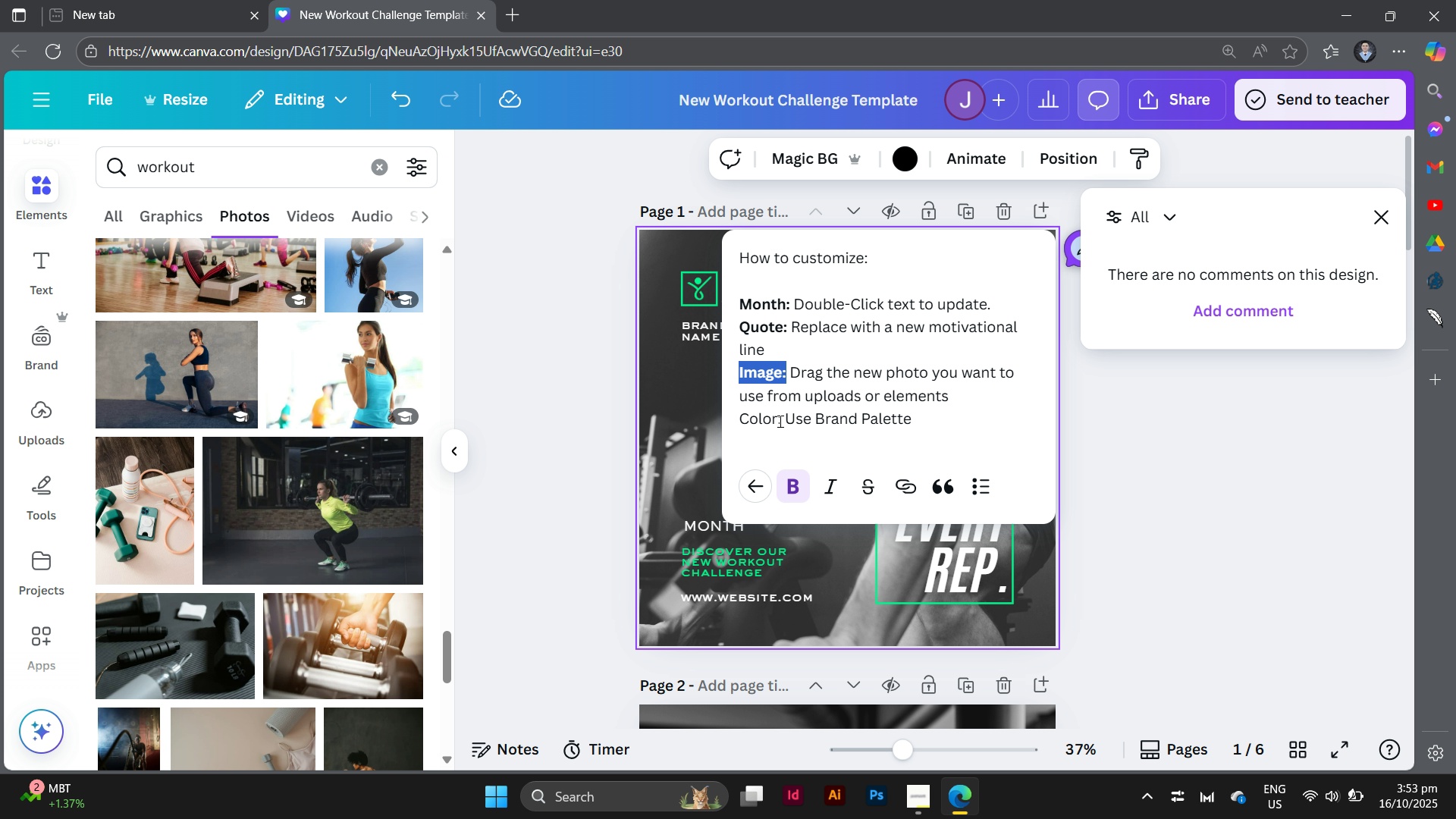 
left_click_drag(start_coordinate=[781, 421], to_coordinate=[745, 428])
 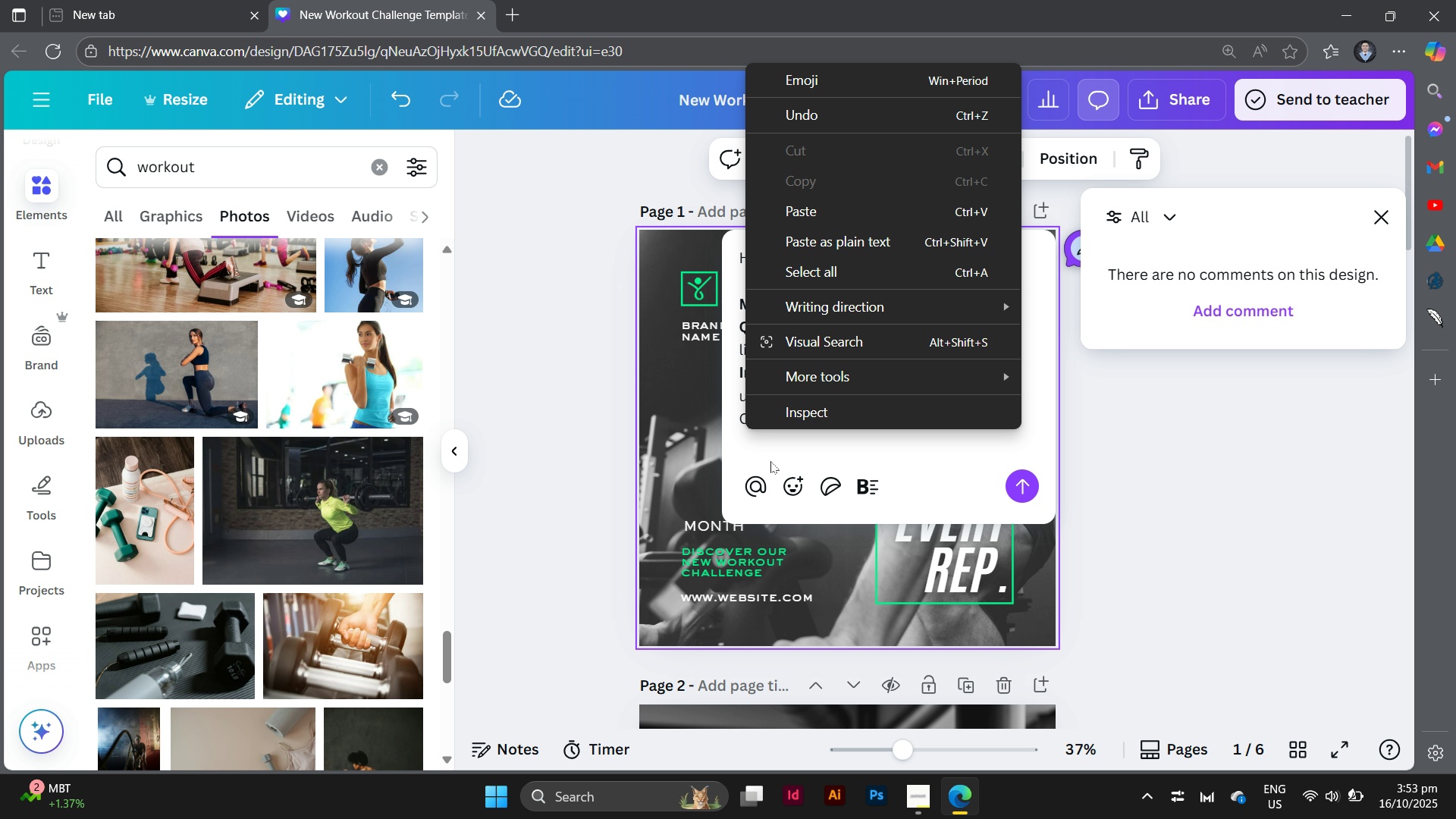 
right_click([745, 428])
 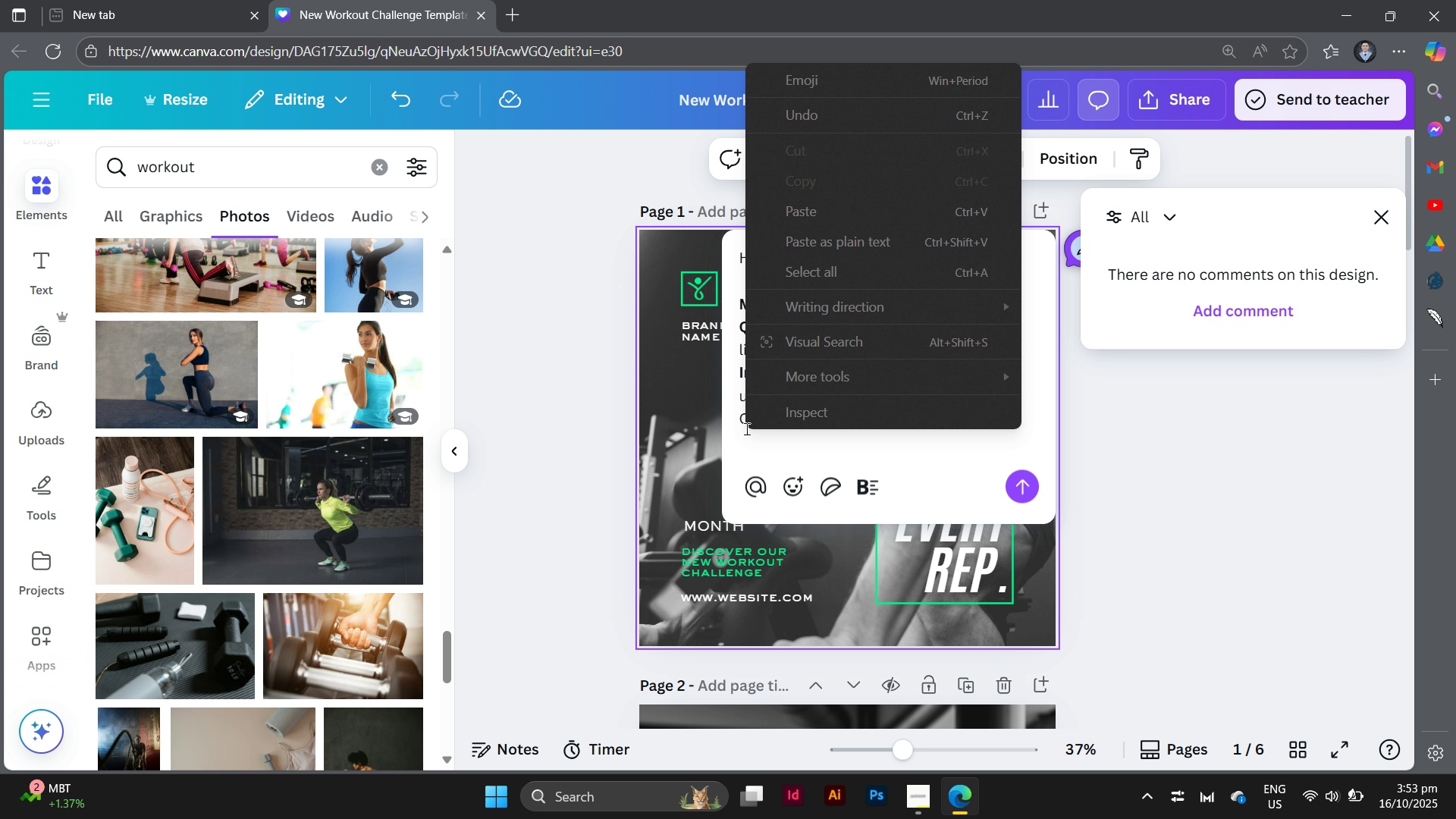 
left_click([745, 428])
 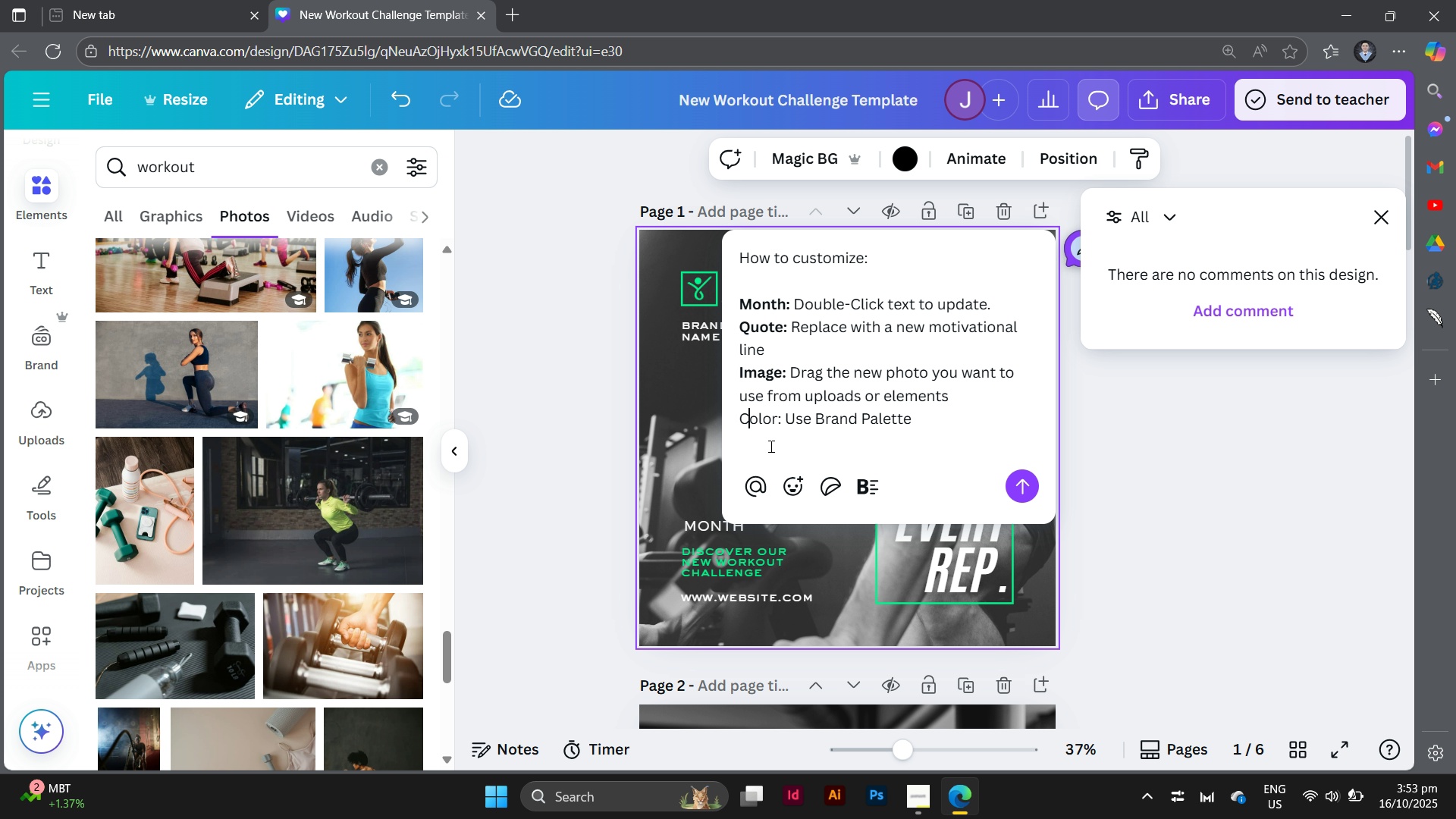 
left_click([770, 446])
 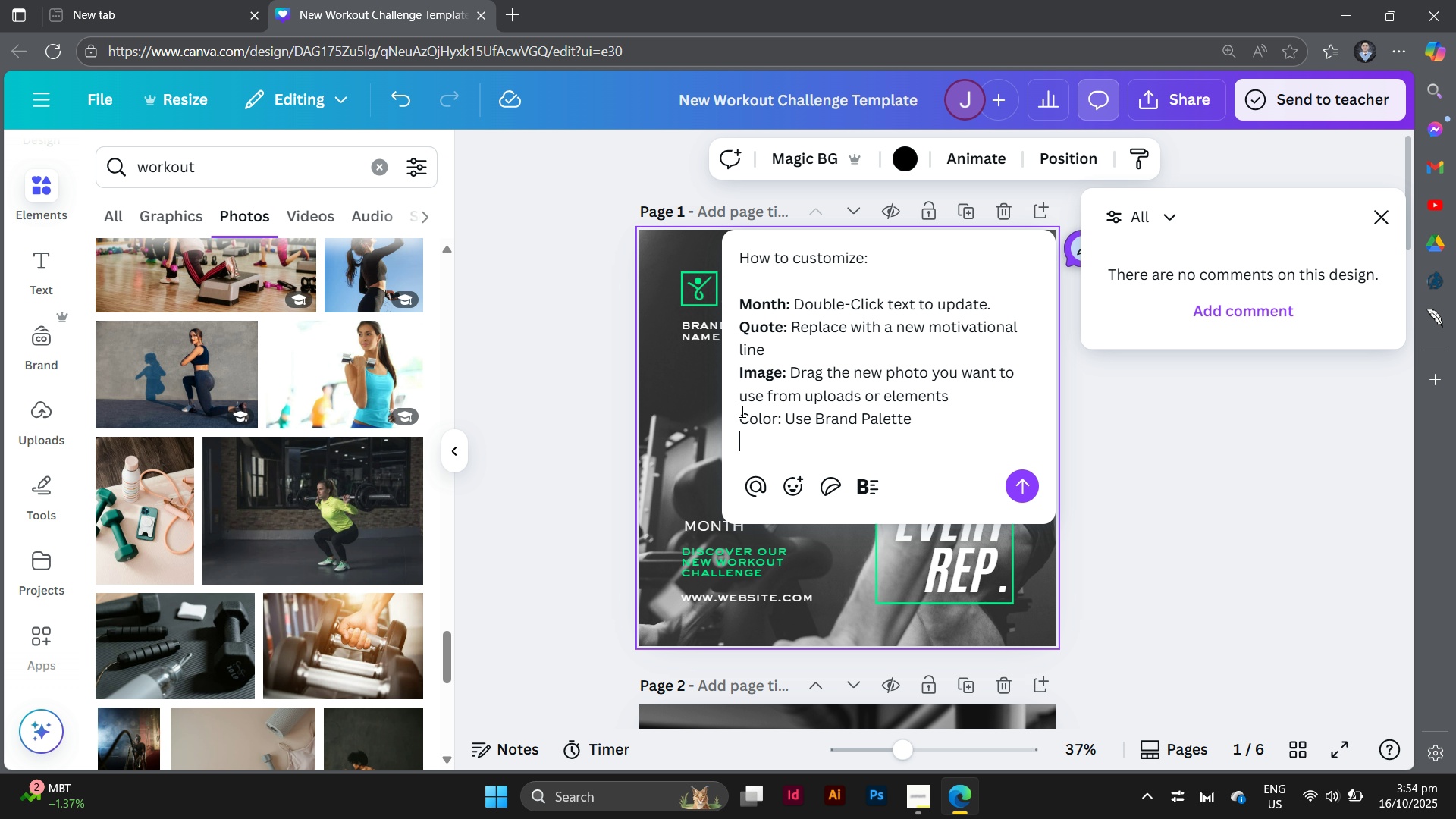 
left_click_drag(start_coordinate=[741, 415], to_coordinate=[784, 416])
 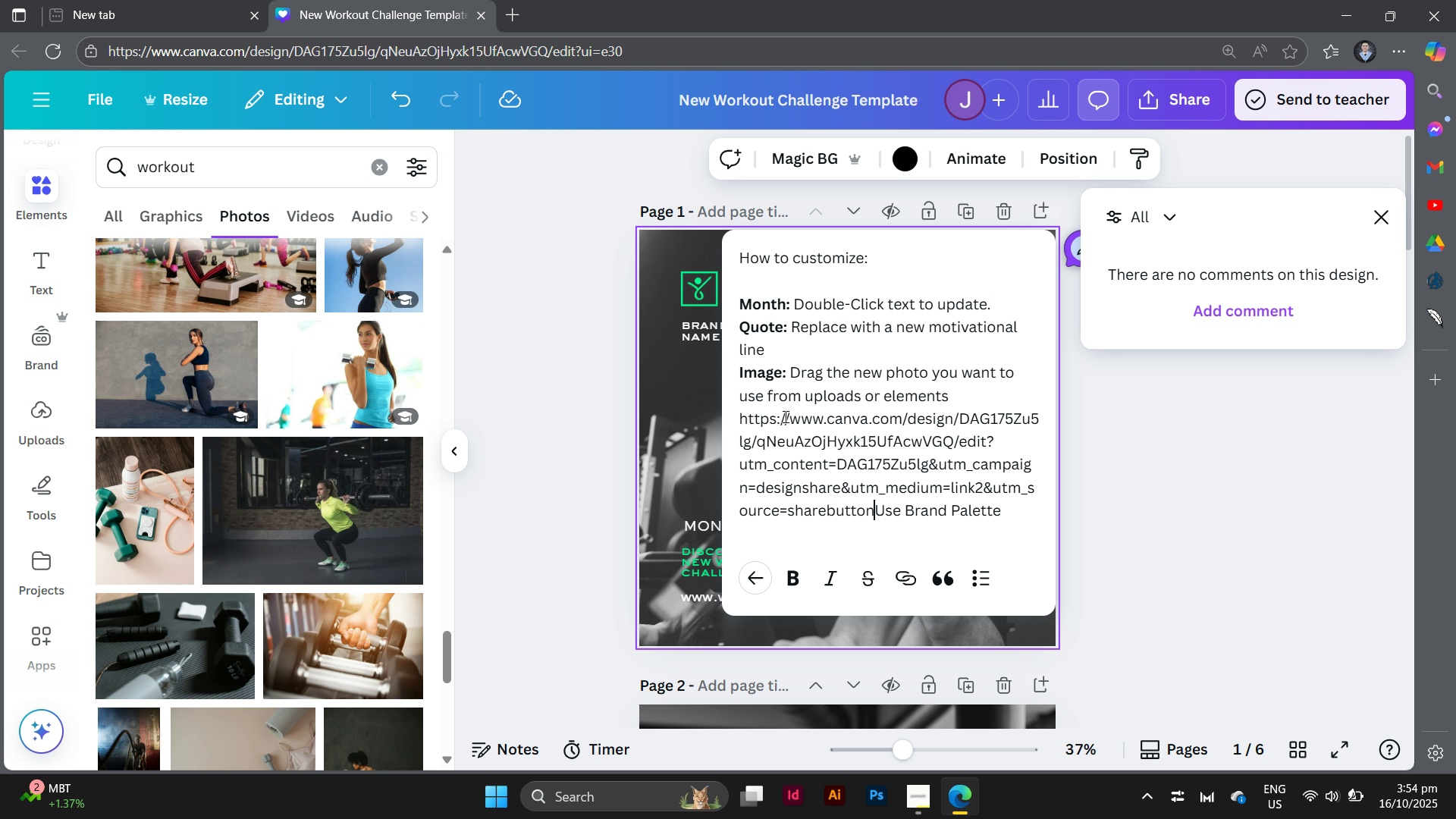 
key(Control+V)
 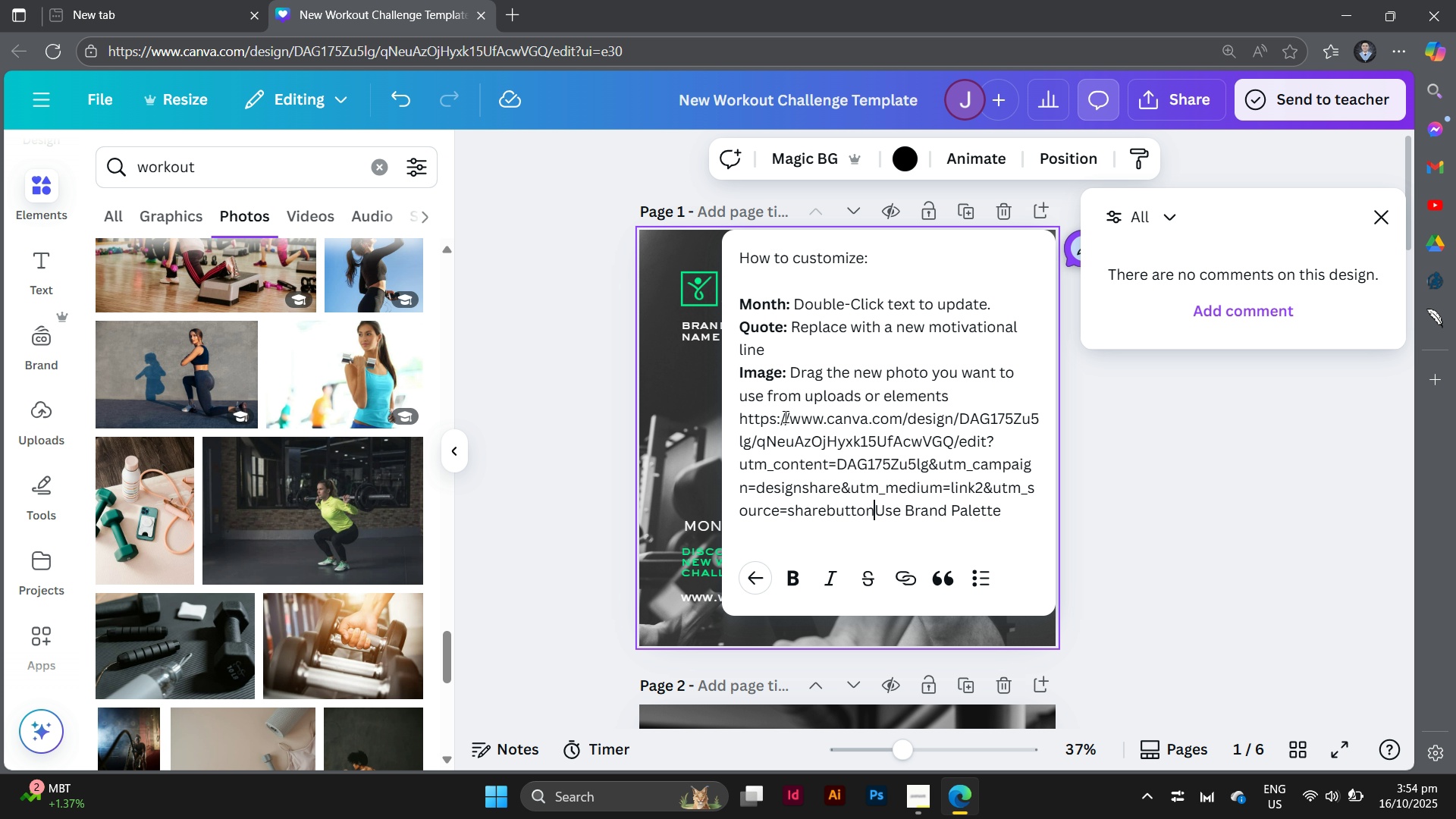 
key(Control+Z)
 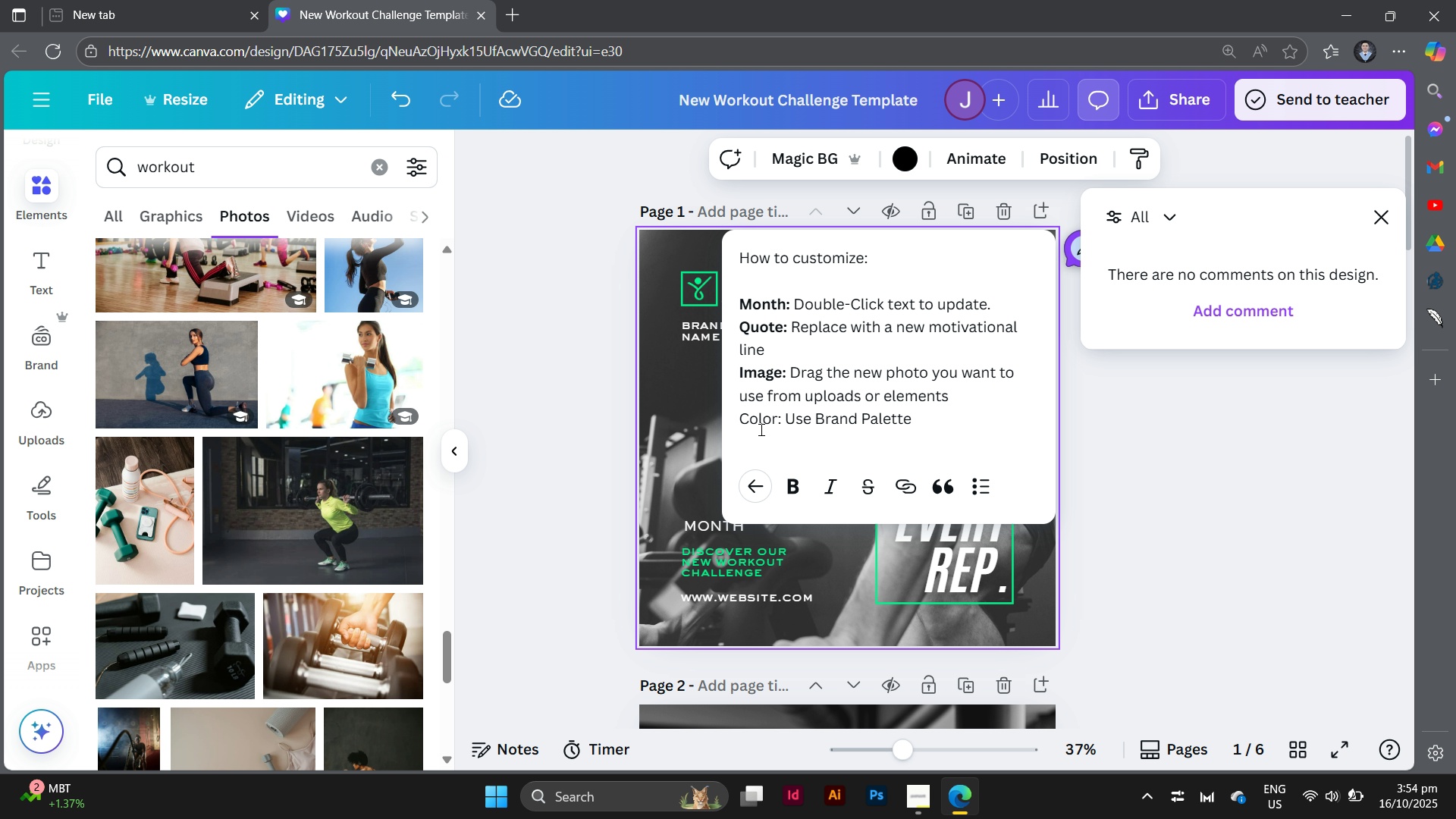 
left_click_drag(start_coordinate=[741, 421], to_coordinate=[781, 428])
 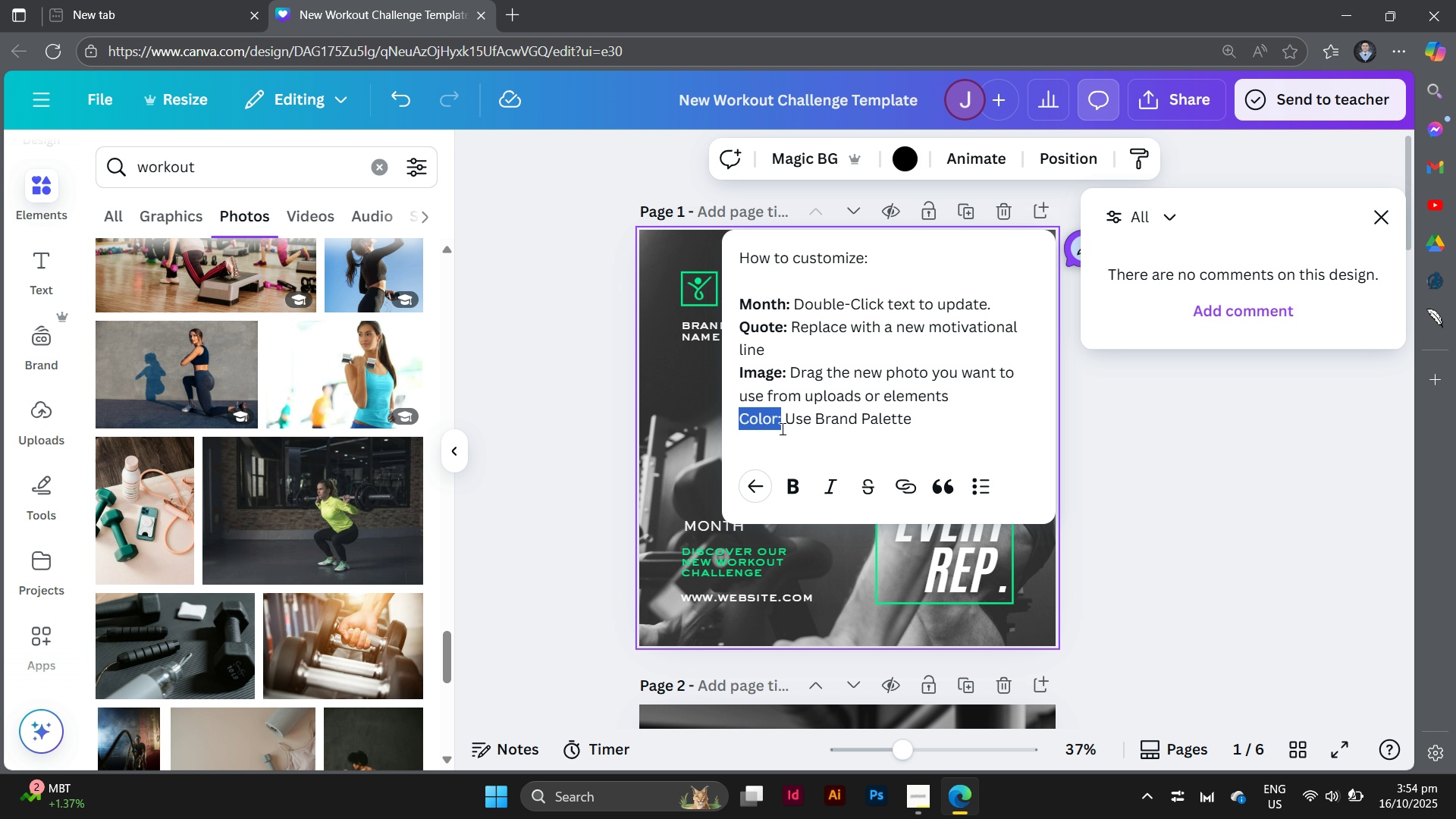 
key(Control+B)
 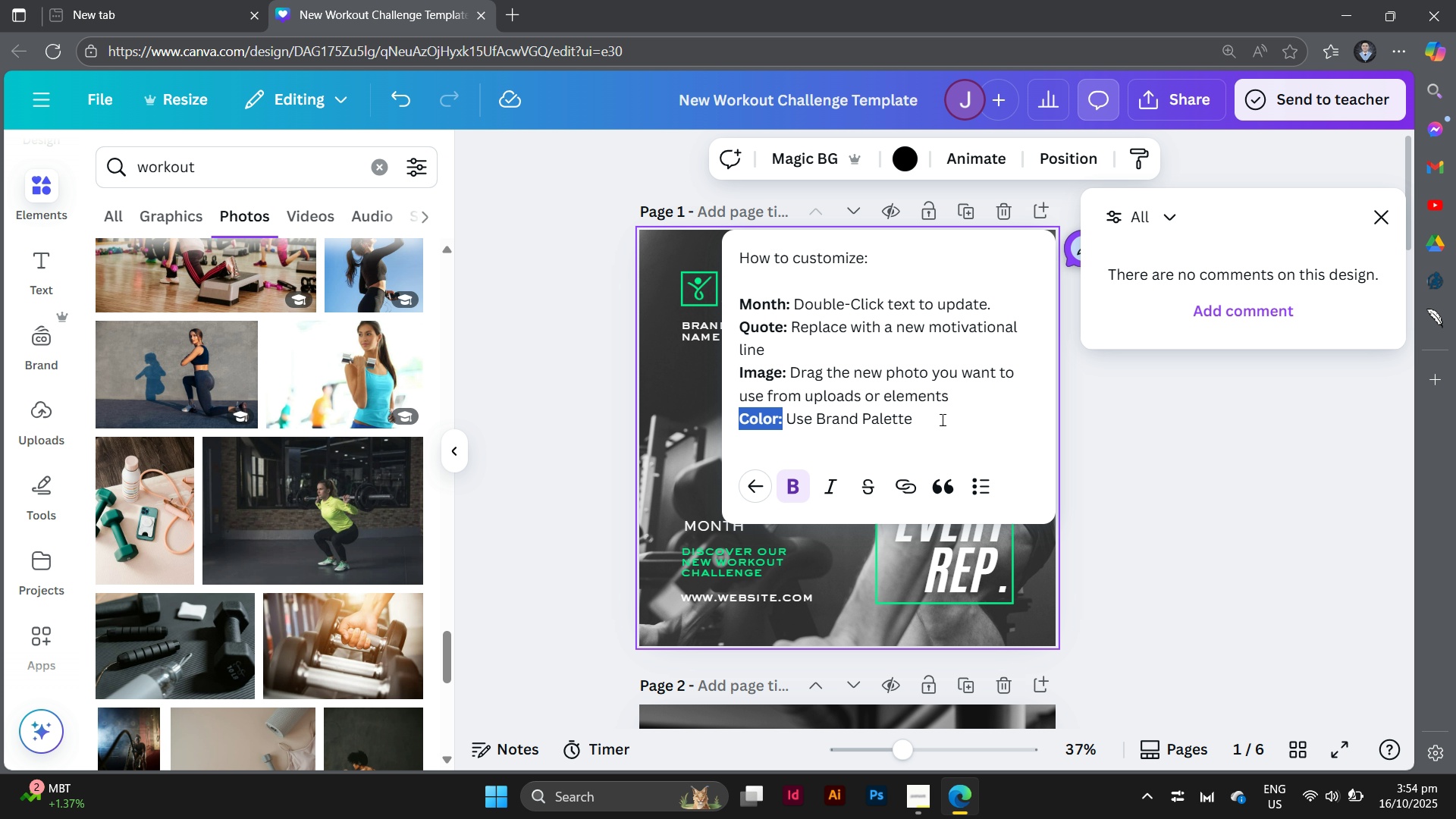 
left_click([949, 431])
 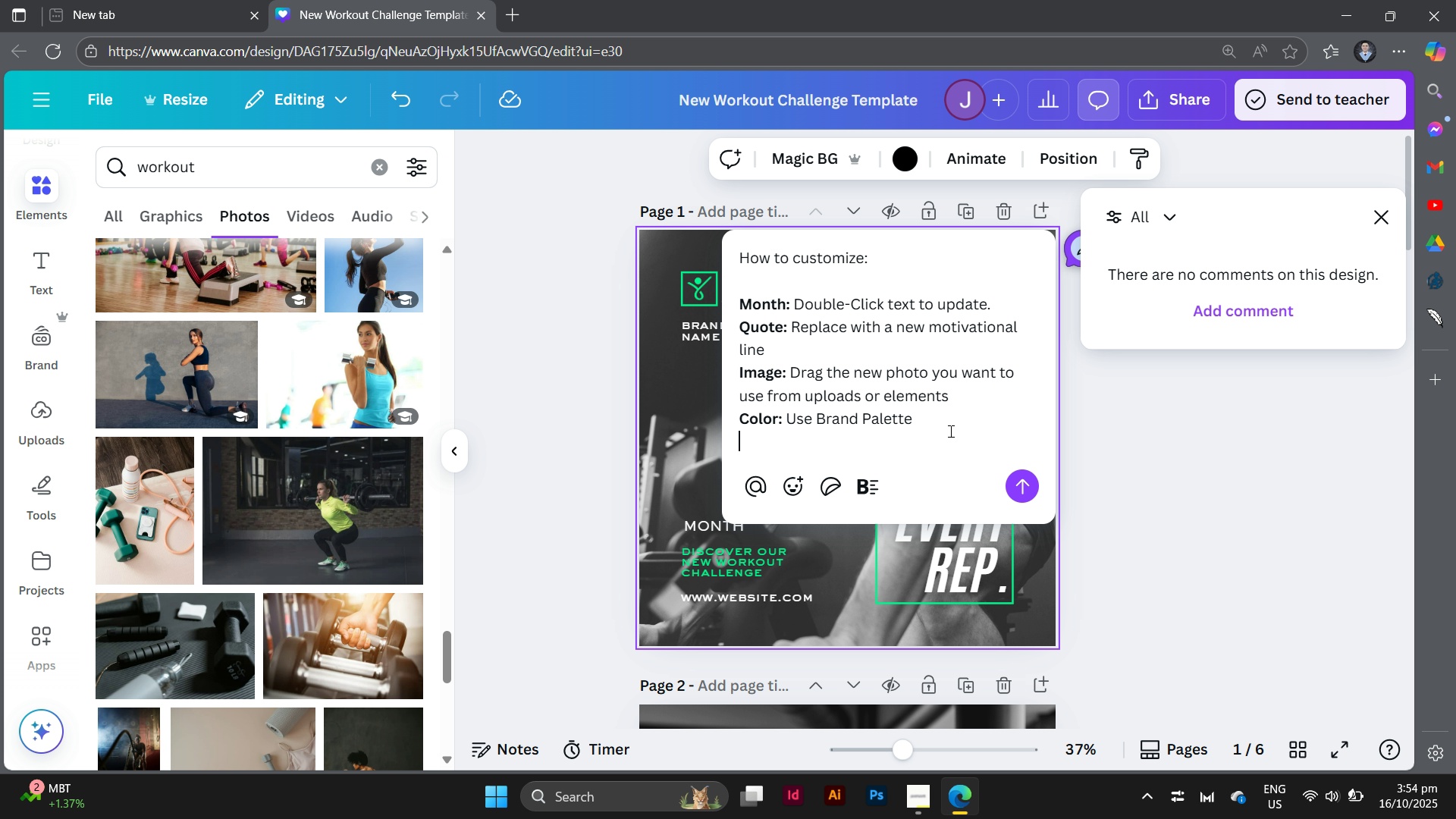 
wait(11.09)
 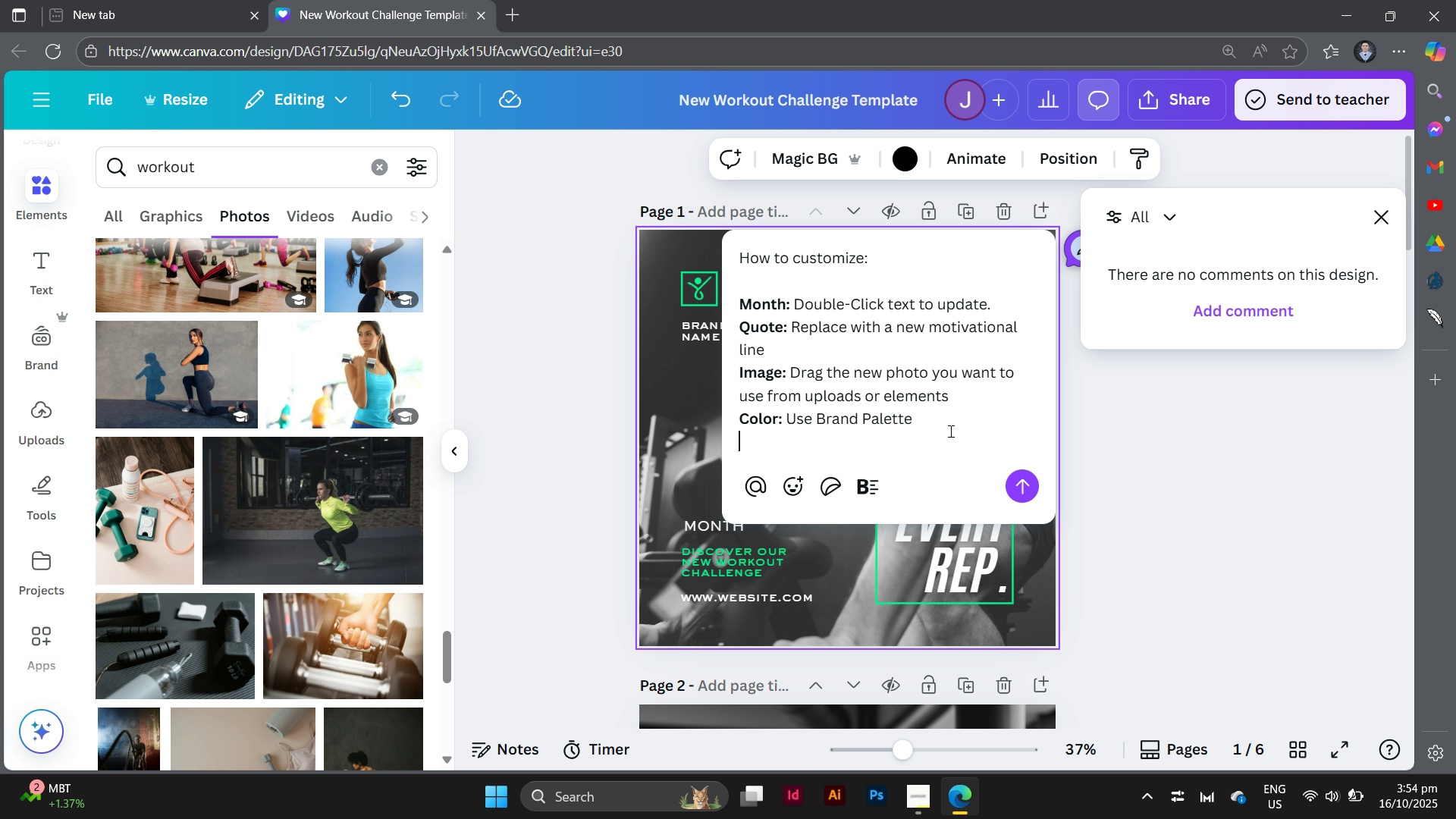 
left_click([1022, 487])
 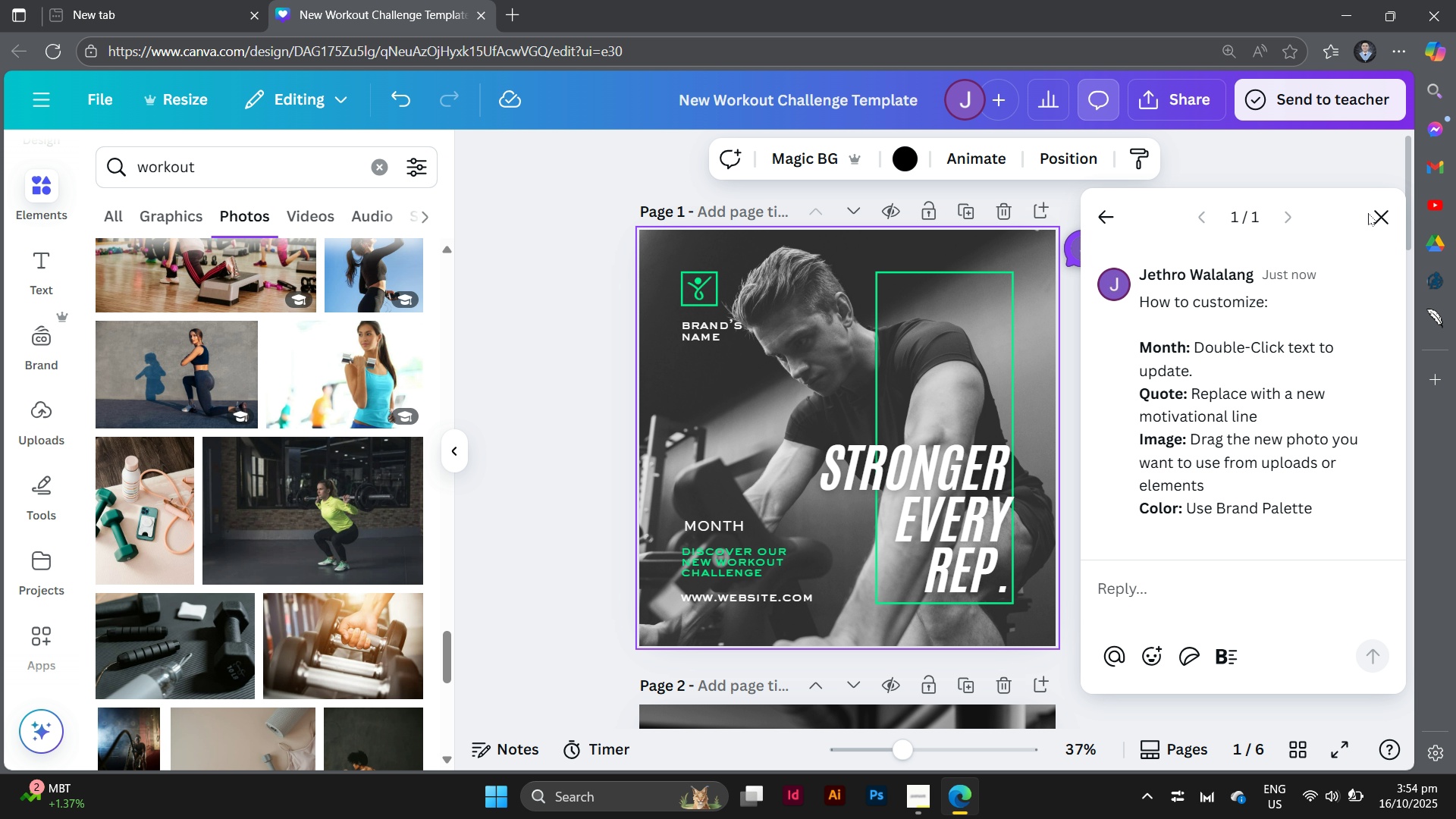 
left_click([1396, 222])
 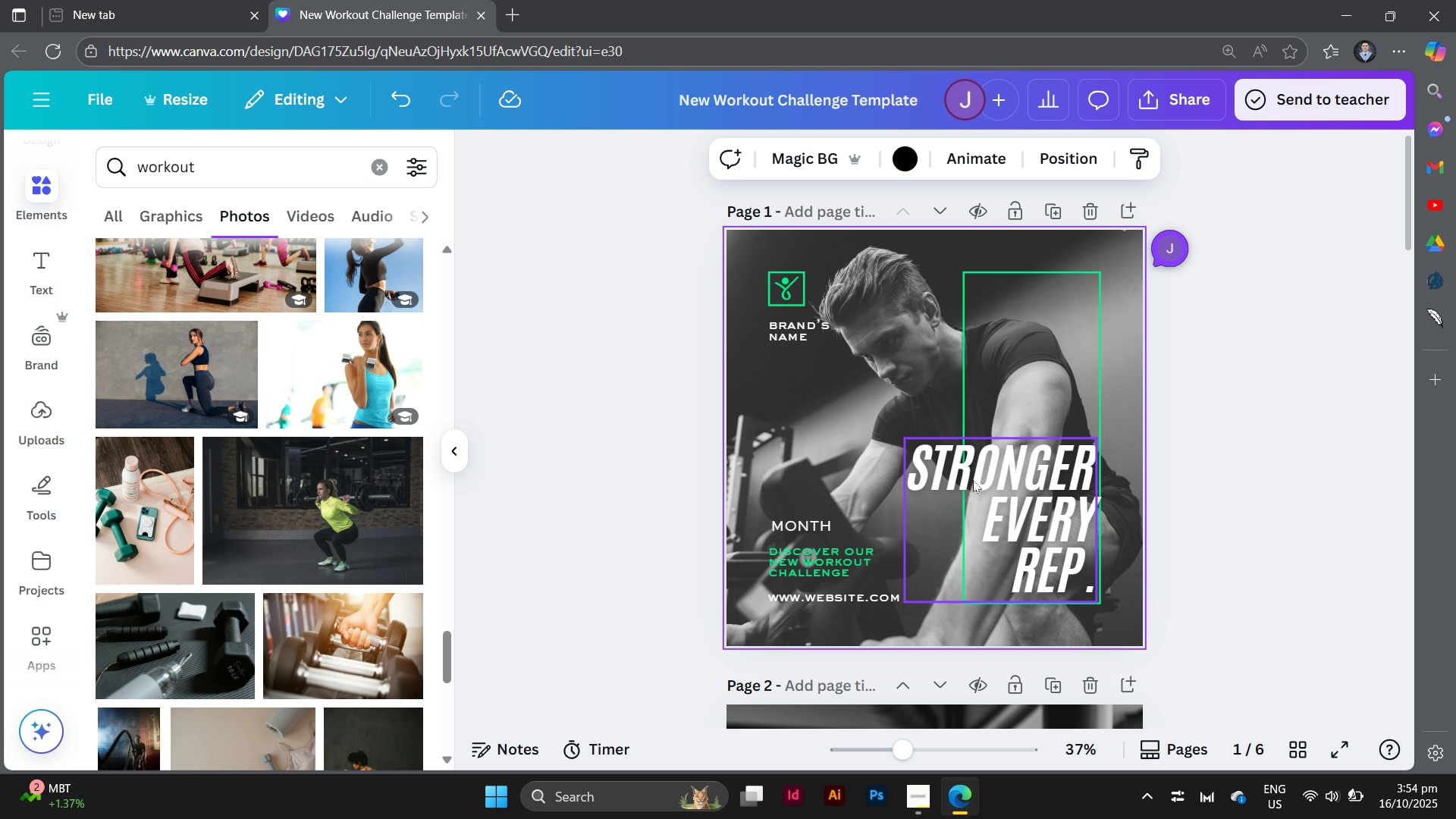 
scroll: coordinate [1060, 488], scroll_direction: down, amount: 6.0
 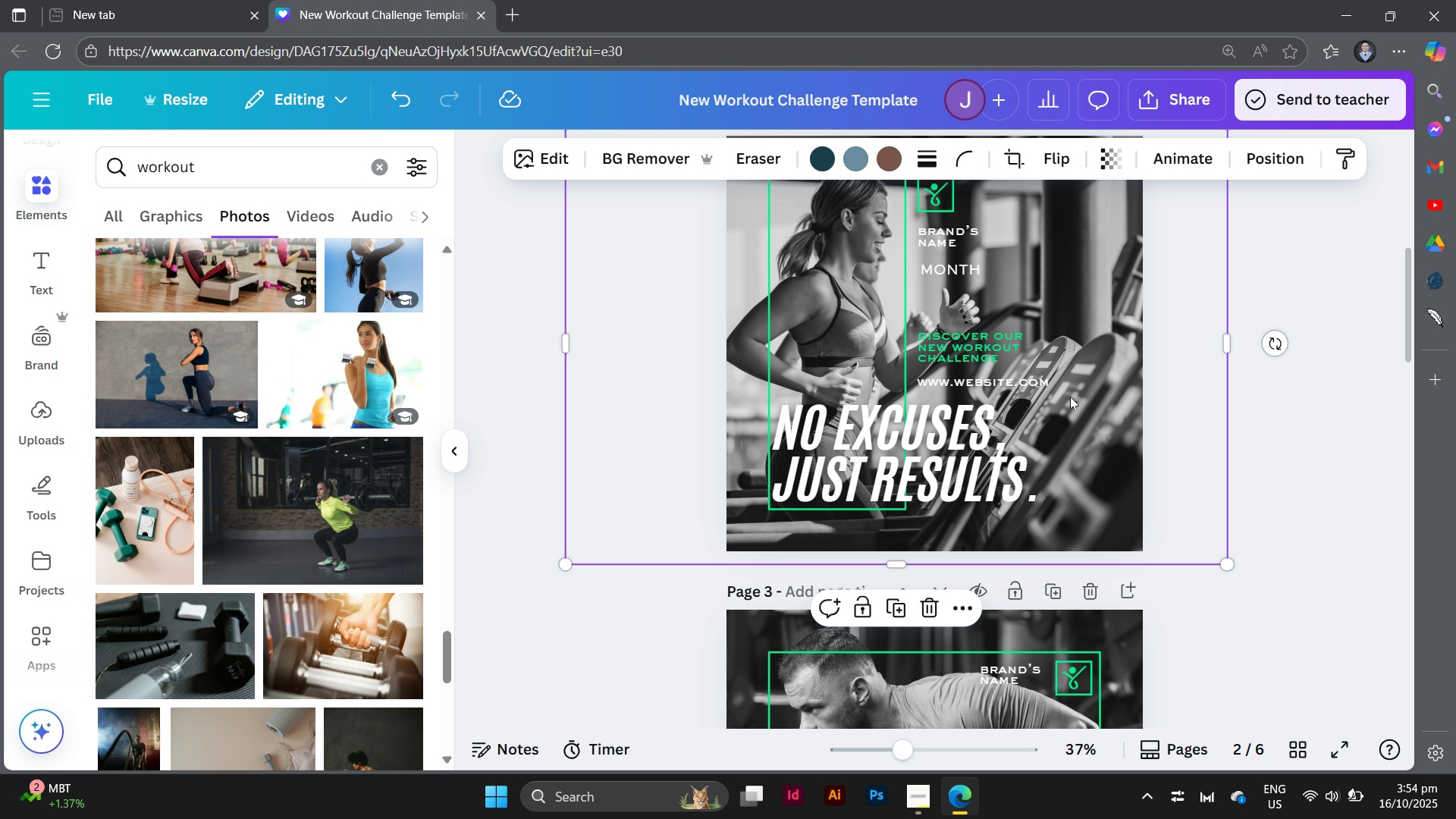 
left_click([1070, 397])
 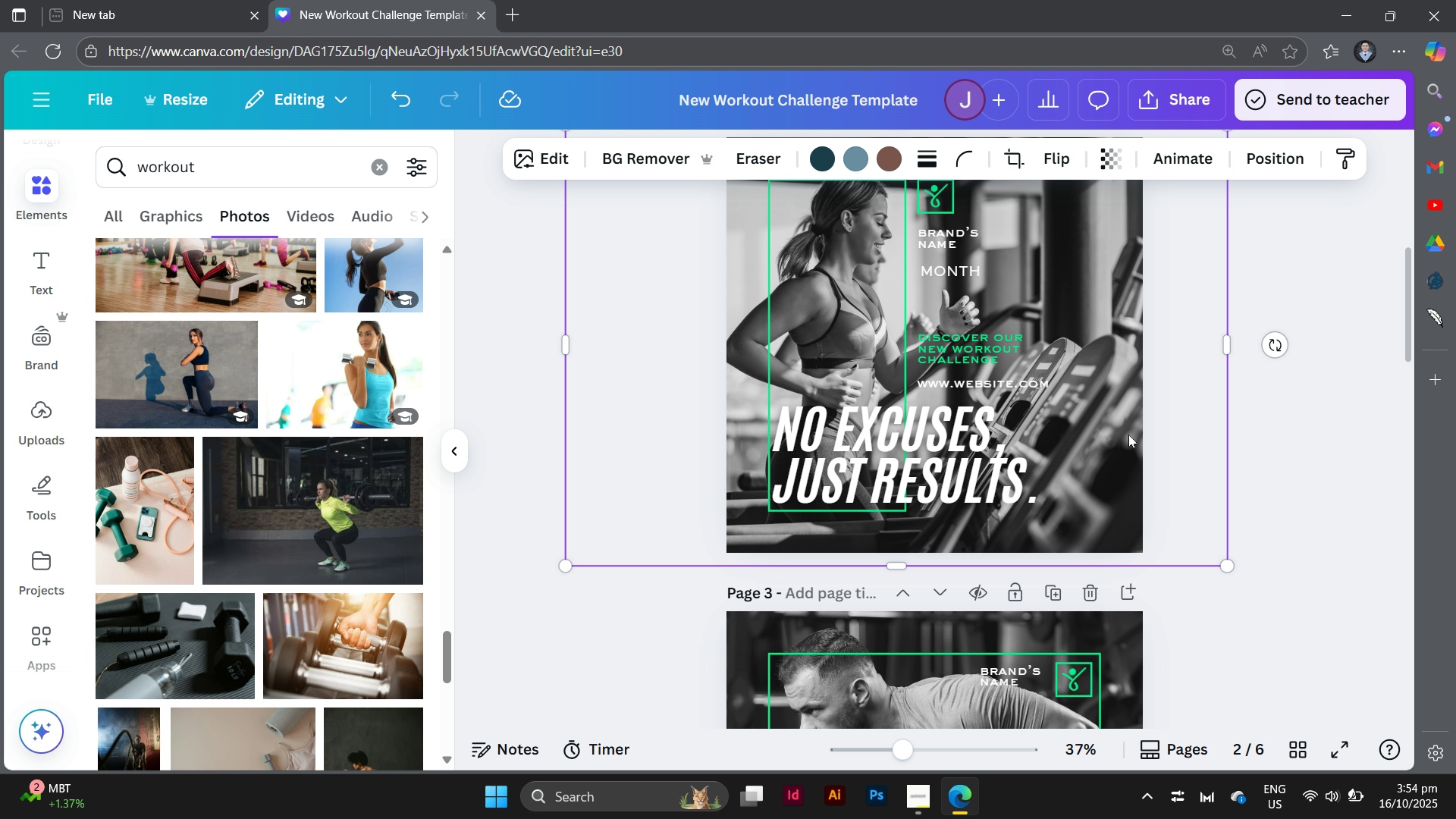 
scroll: coordinate [1128, 435], scroll_direction: up, amount: 4.0
 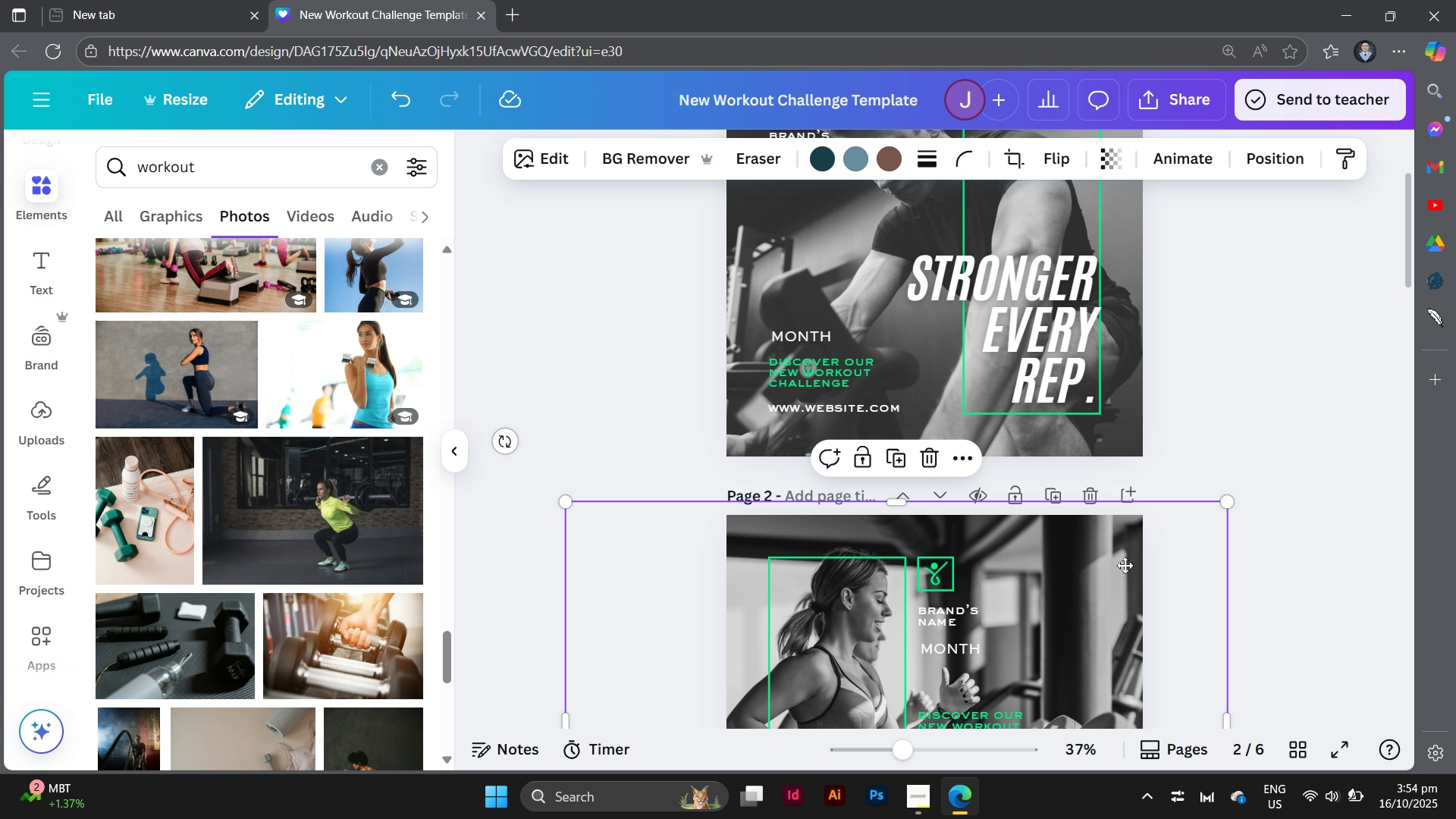 
double_click([1125, 565])
 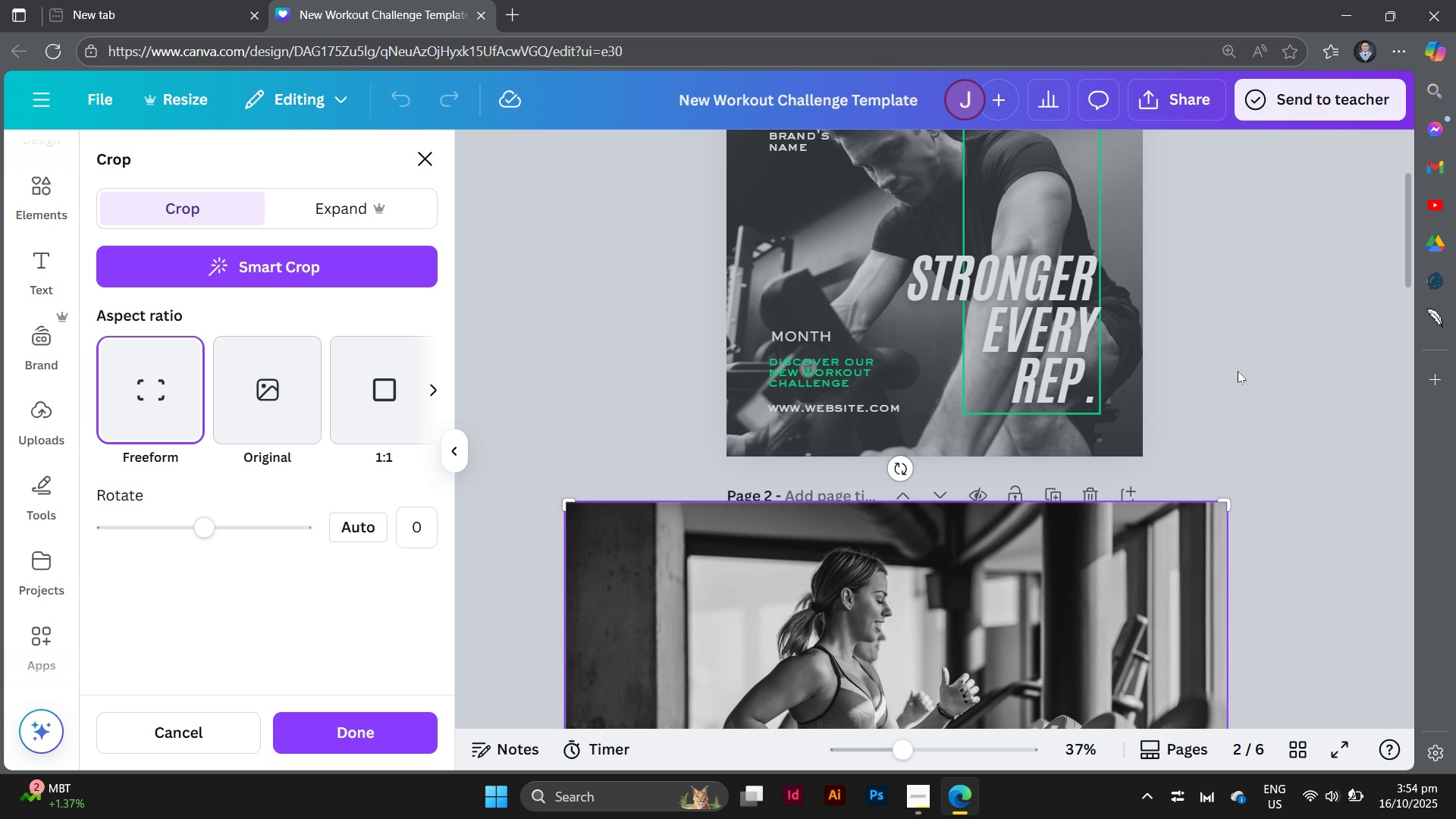 
left_click([1237, 365])
 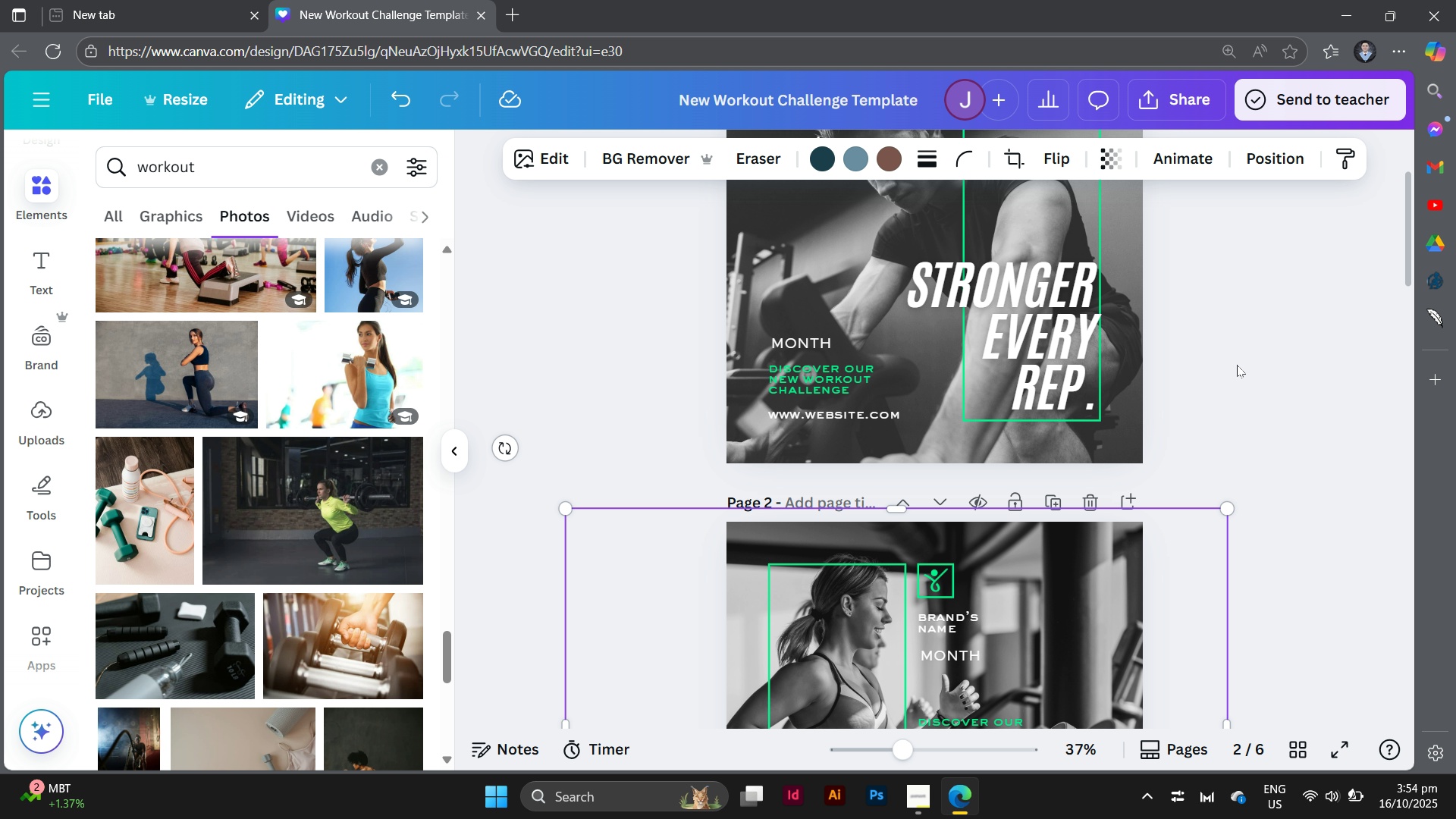 
scroll: coordinate [1237, 365], scroll_direction: up, amount: 3.0
 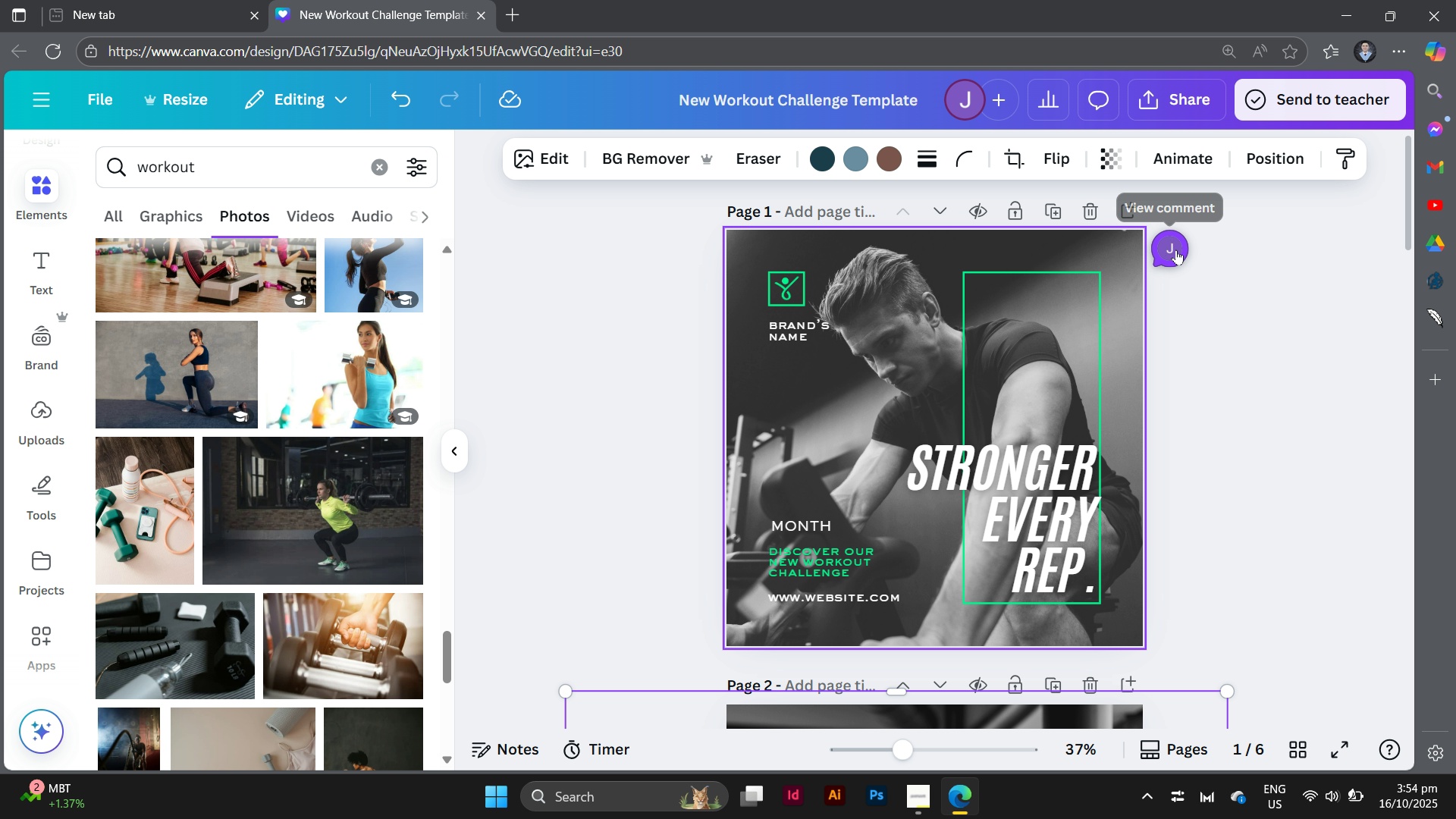 
left_click([1176, 249])
 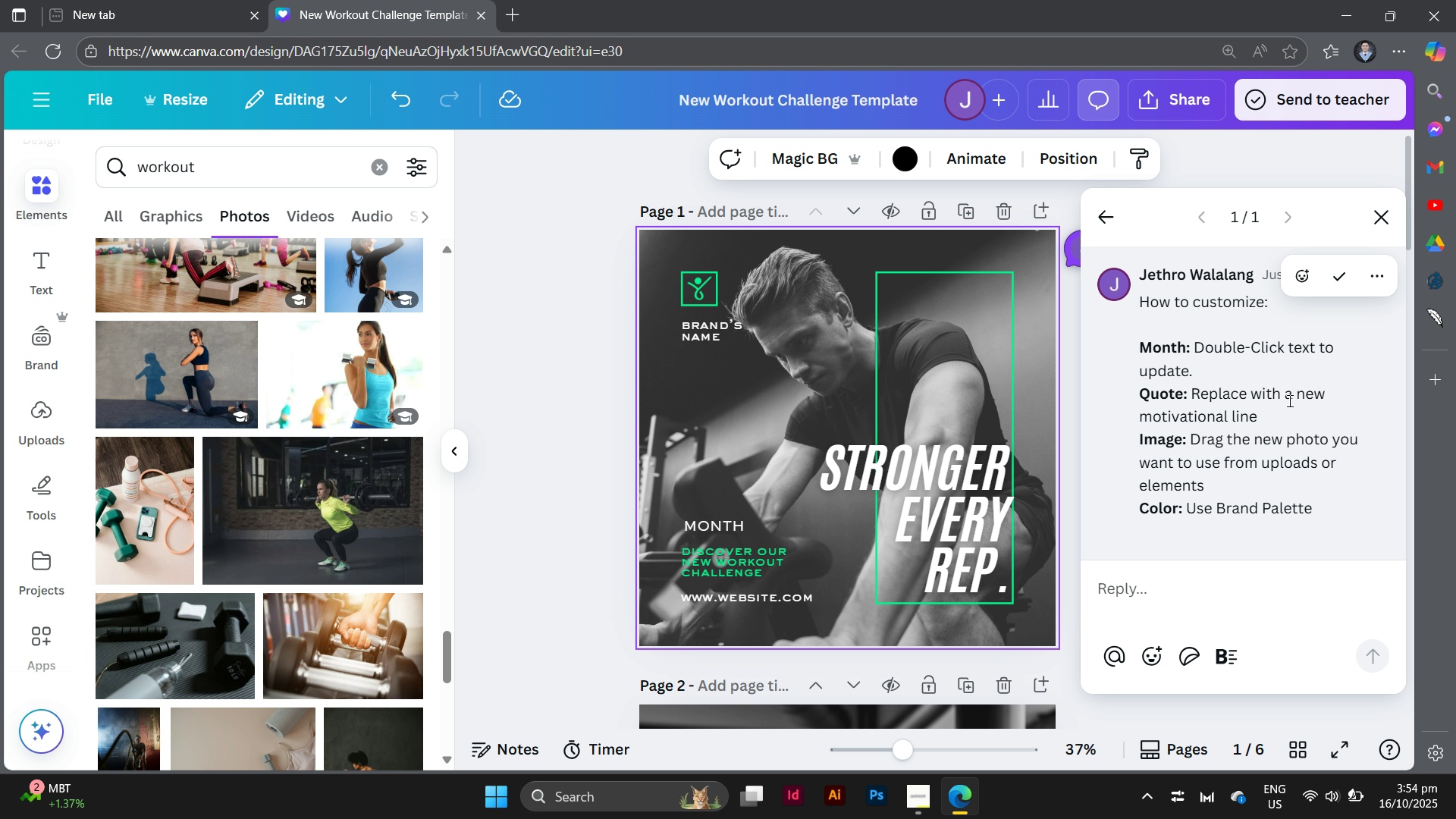 
scroll: coordinate [1288, 400], scroll_direction: down, amount: 1.0
 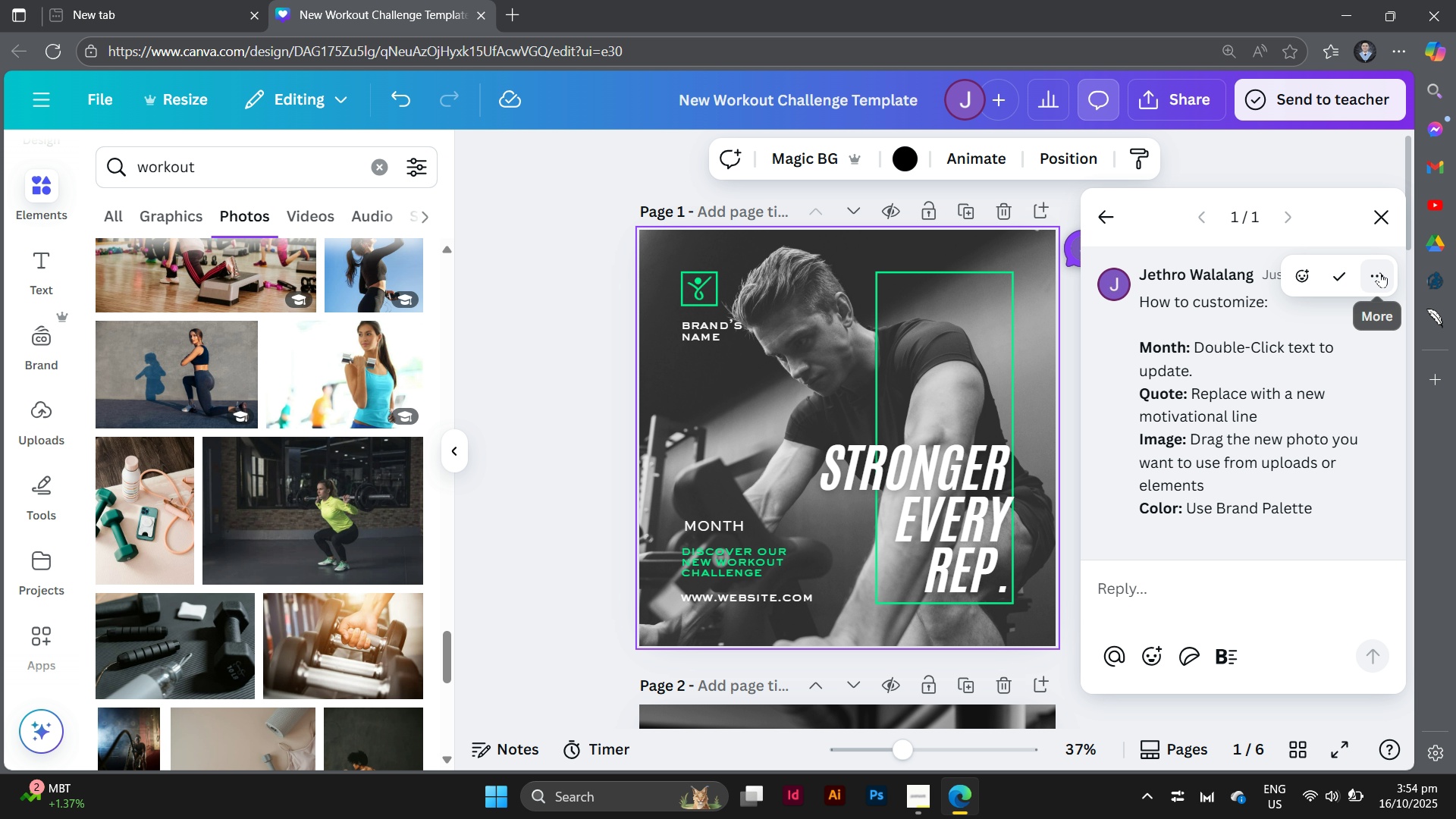 
left_click([1382, 272])
 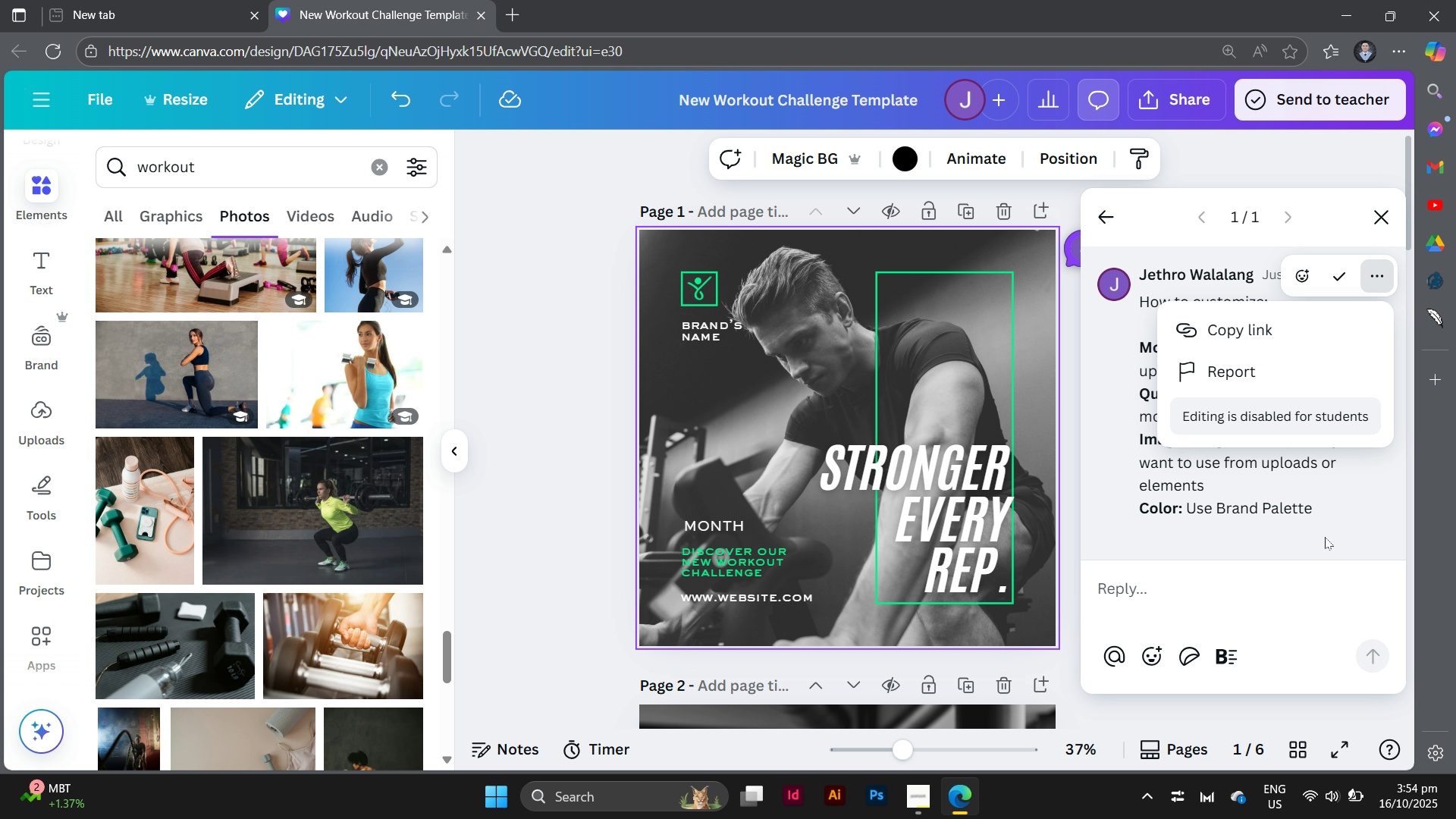 
left_click([1308, 537])
 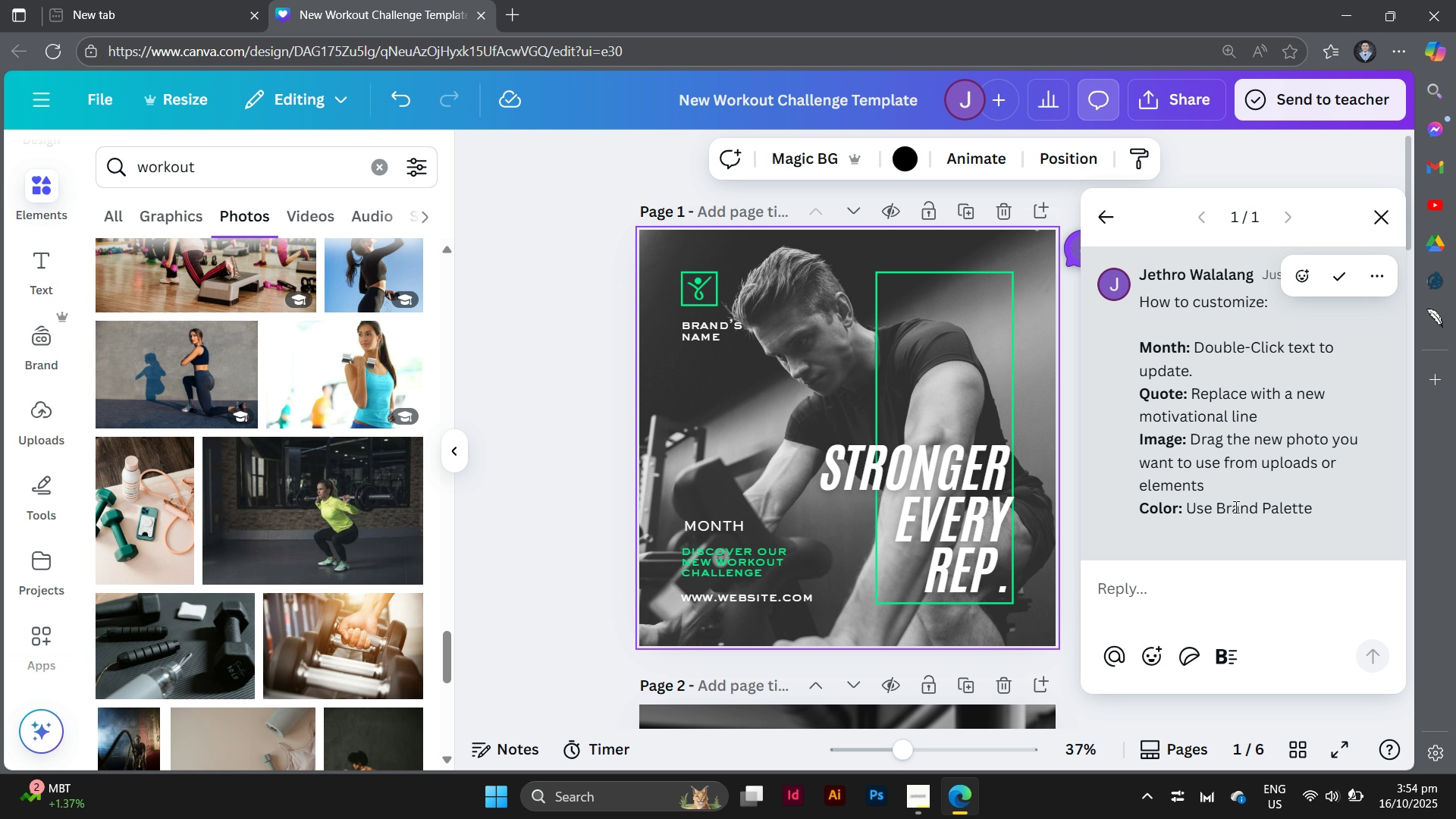 
left_click([1235, 507])
 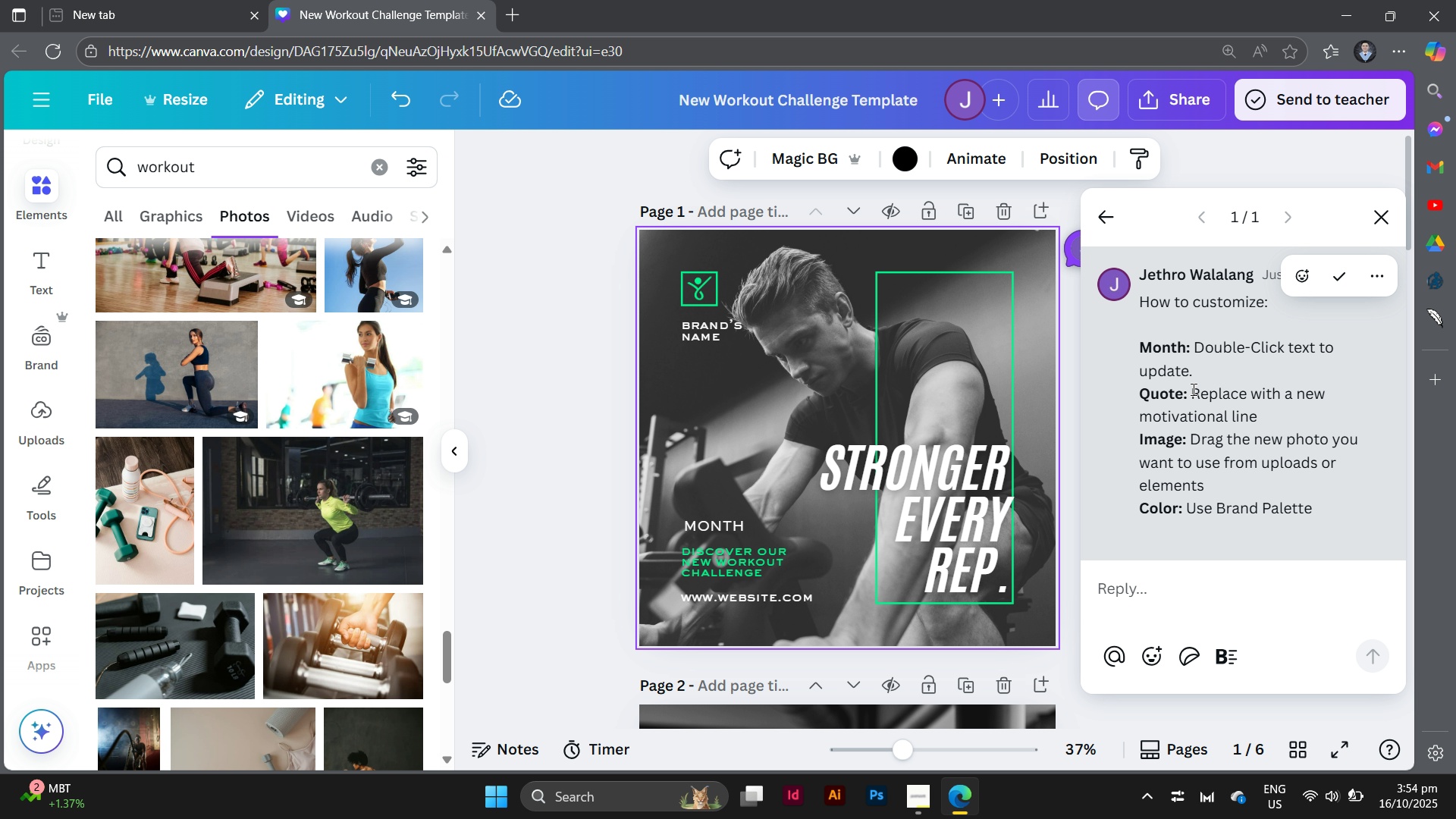 
left_click([1192, 389])
 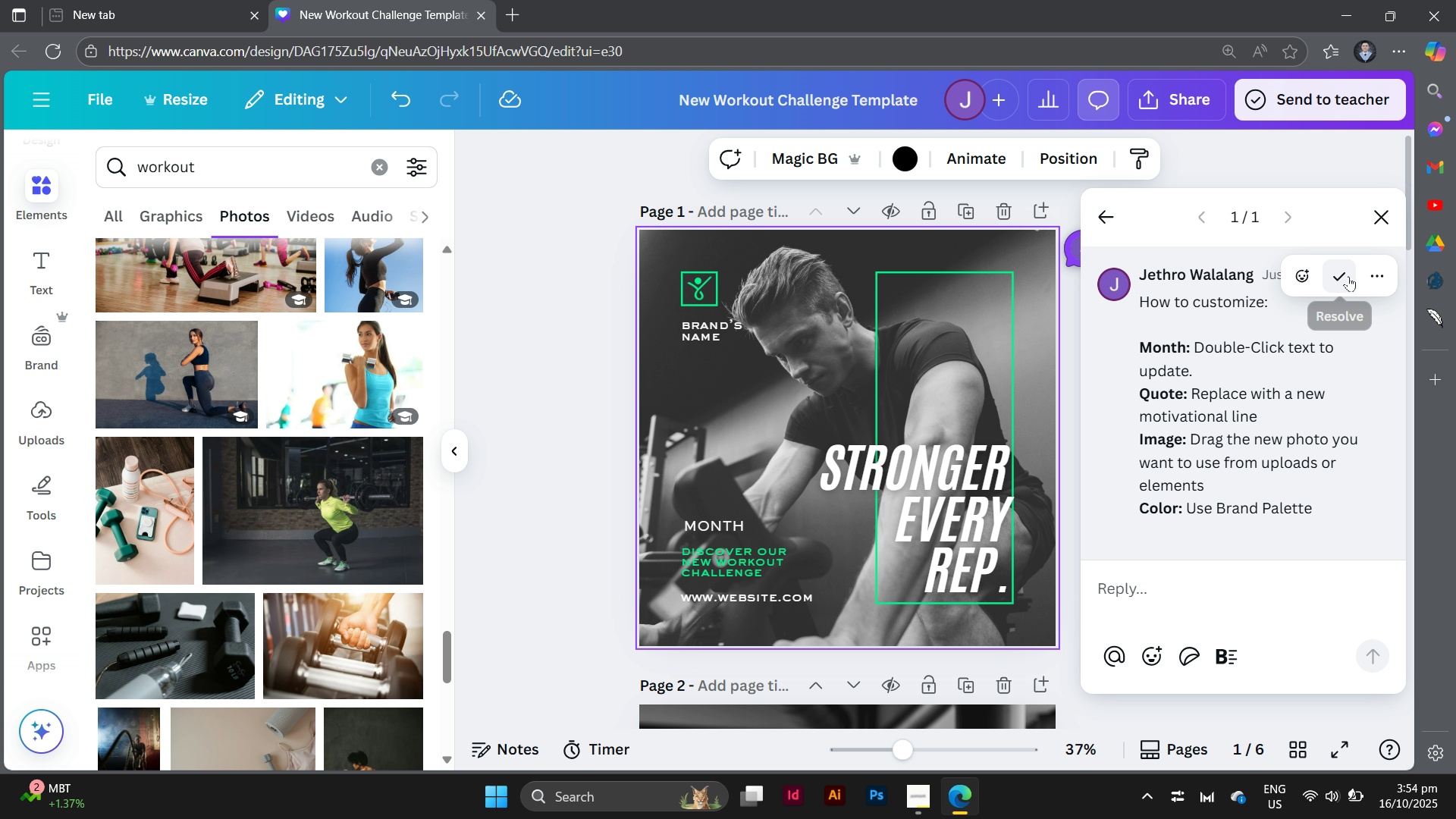 
left_click([1348, 276])
 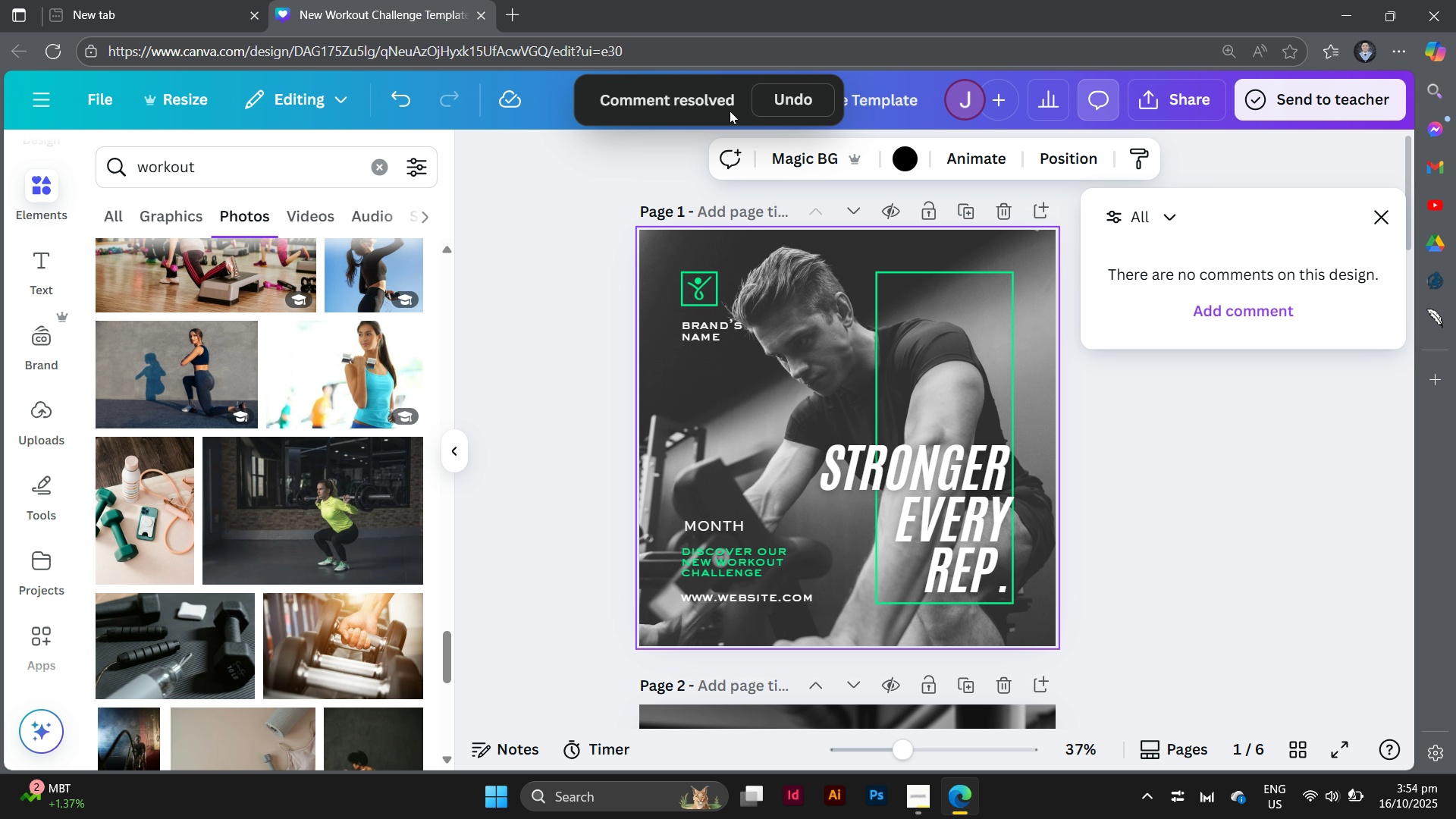 
left_click([758, 102])
 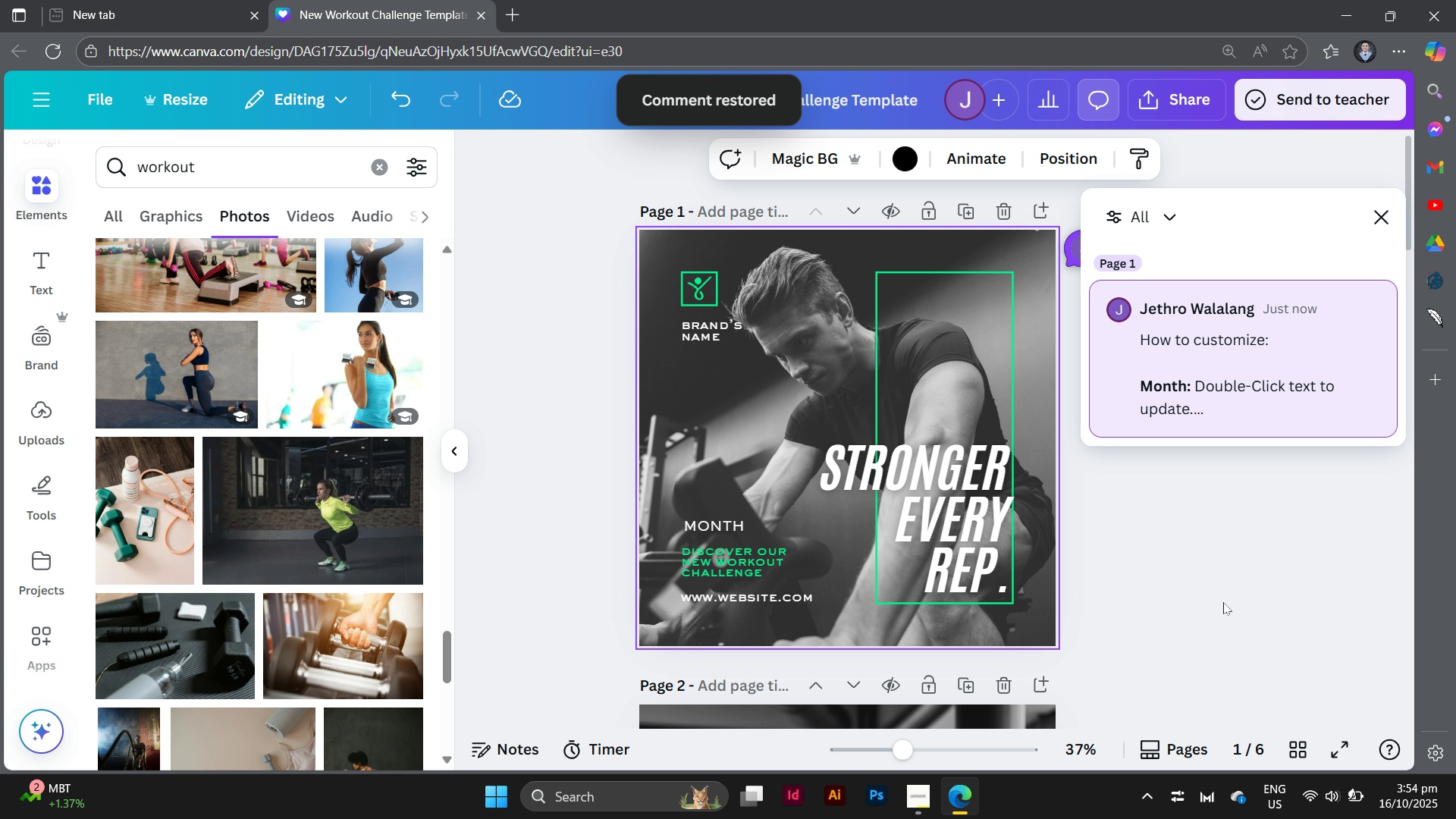 
left_click([1221, 601])
 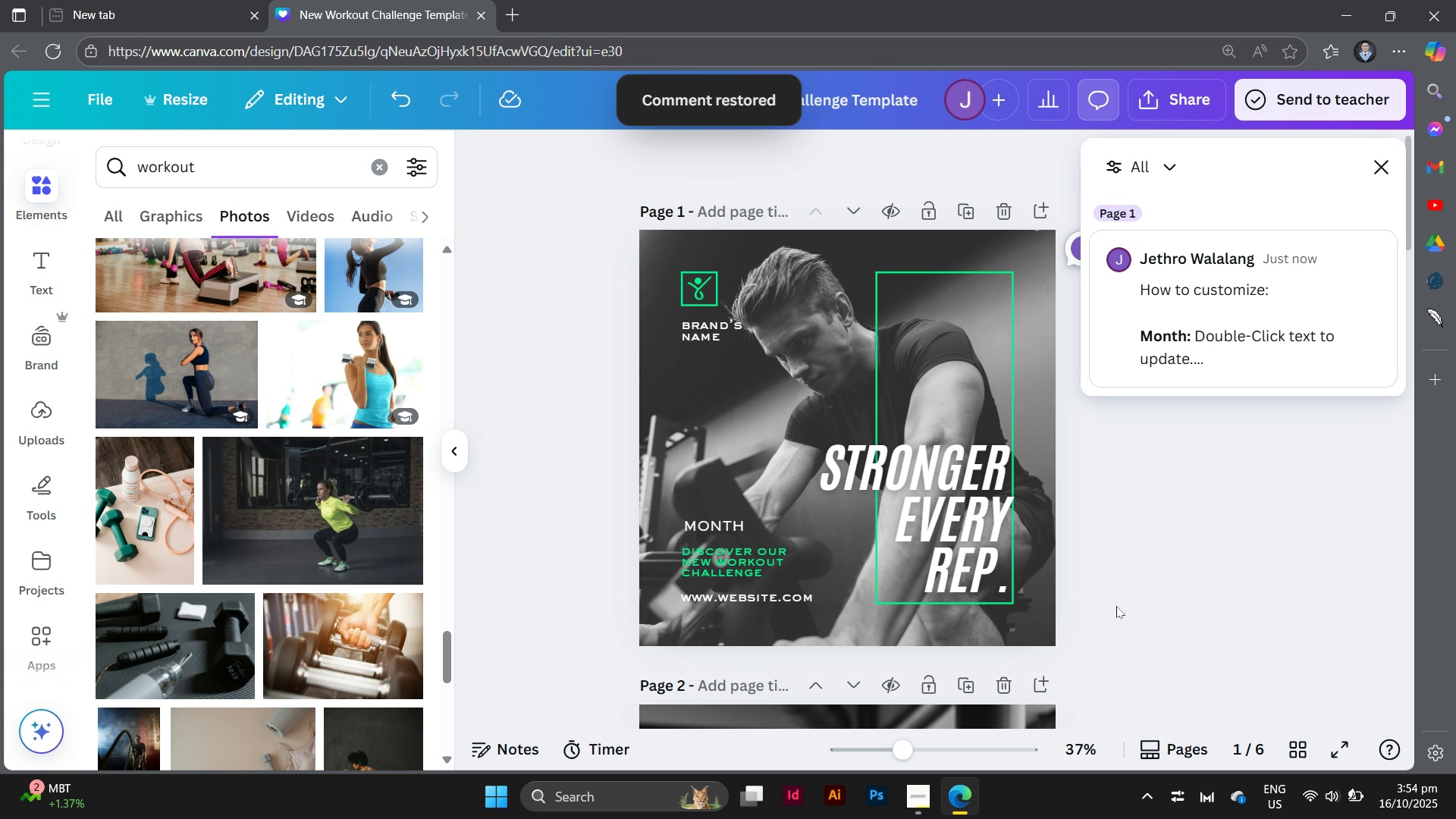 
scroll: coordinate [1116, 606], scroll_direction: down, amount: 5.0
 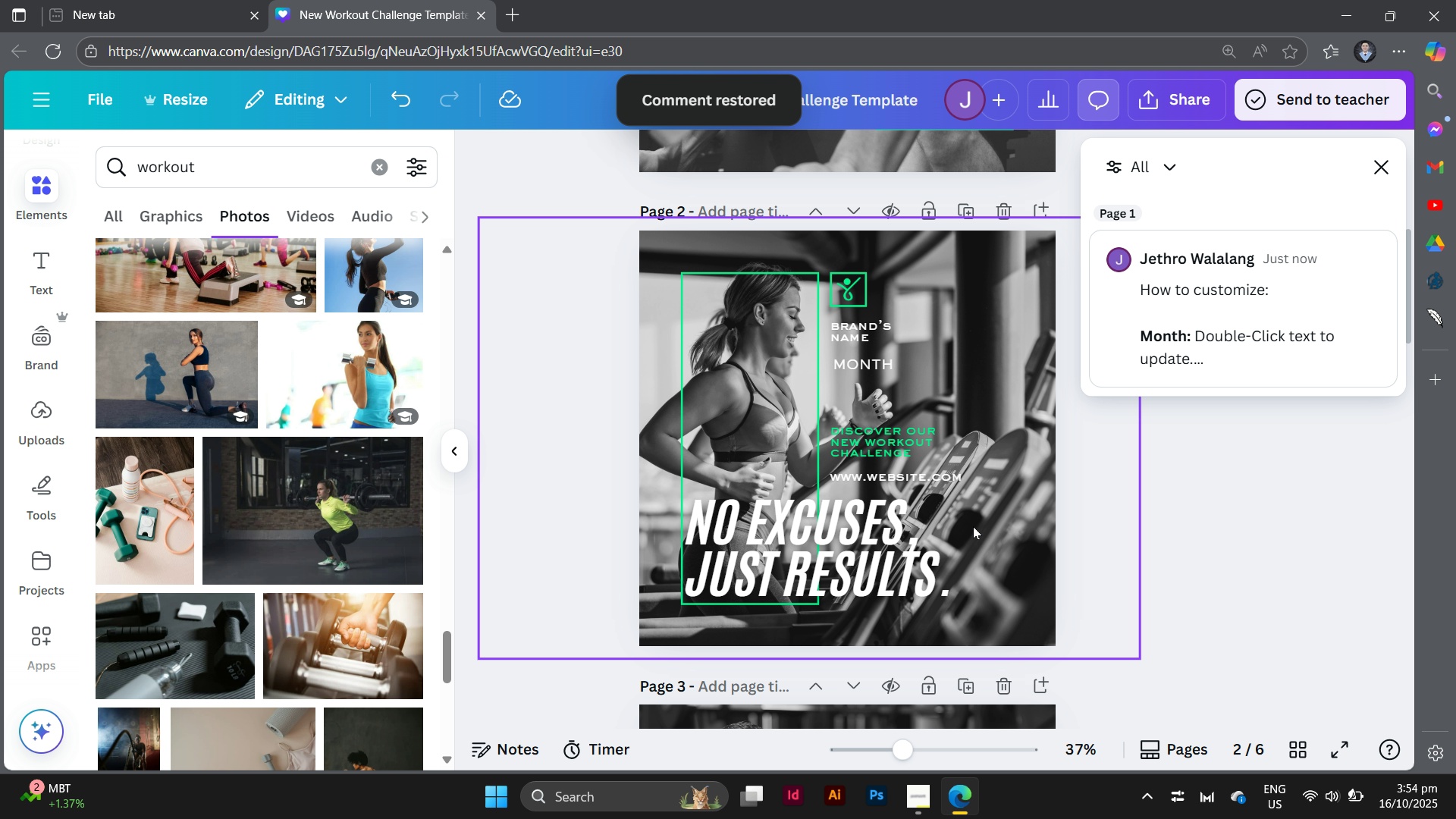 
left_click([973, 526])
 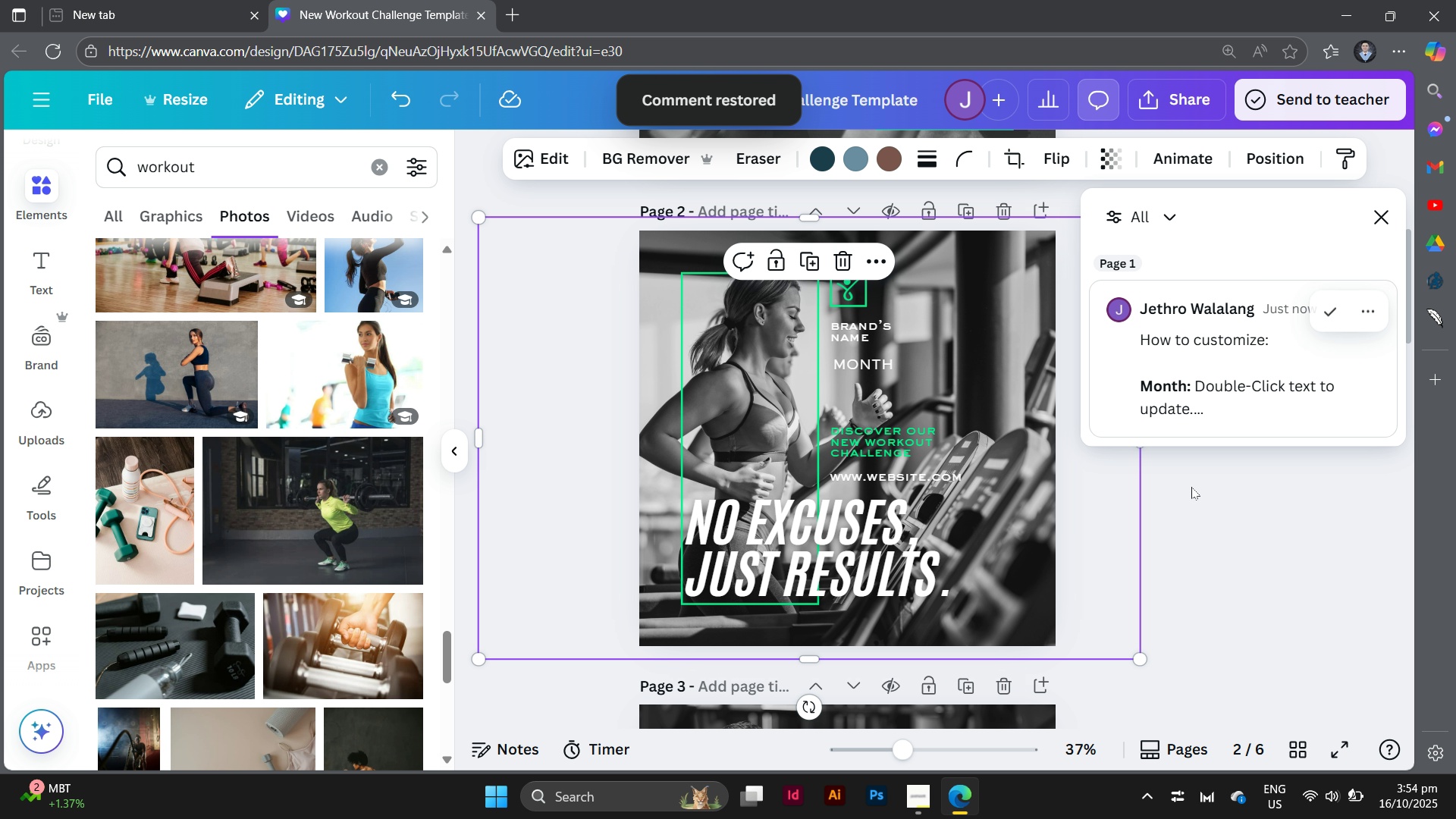 
scroll: coordinate [1210, 523], scroll_direction: down, amount: 4.0
 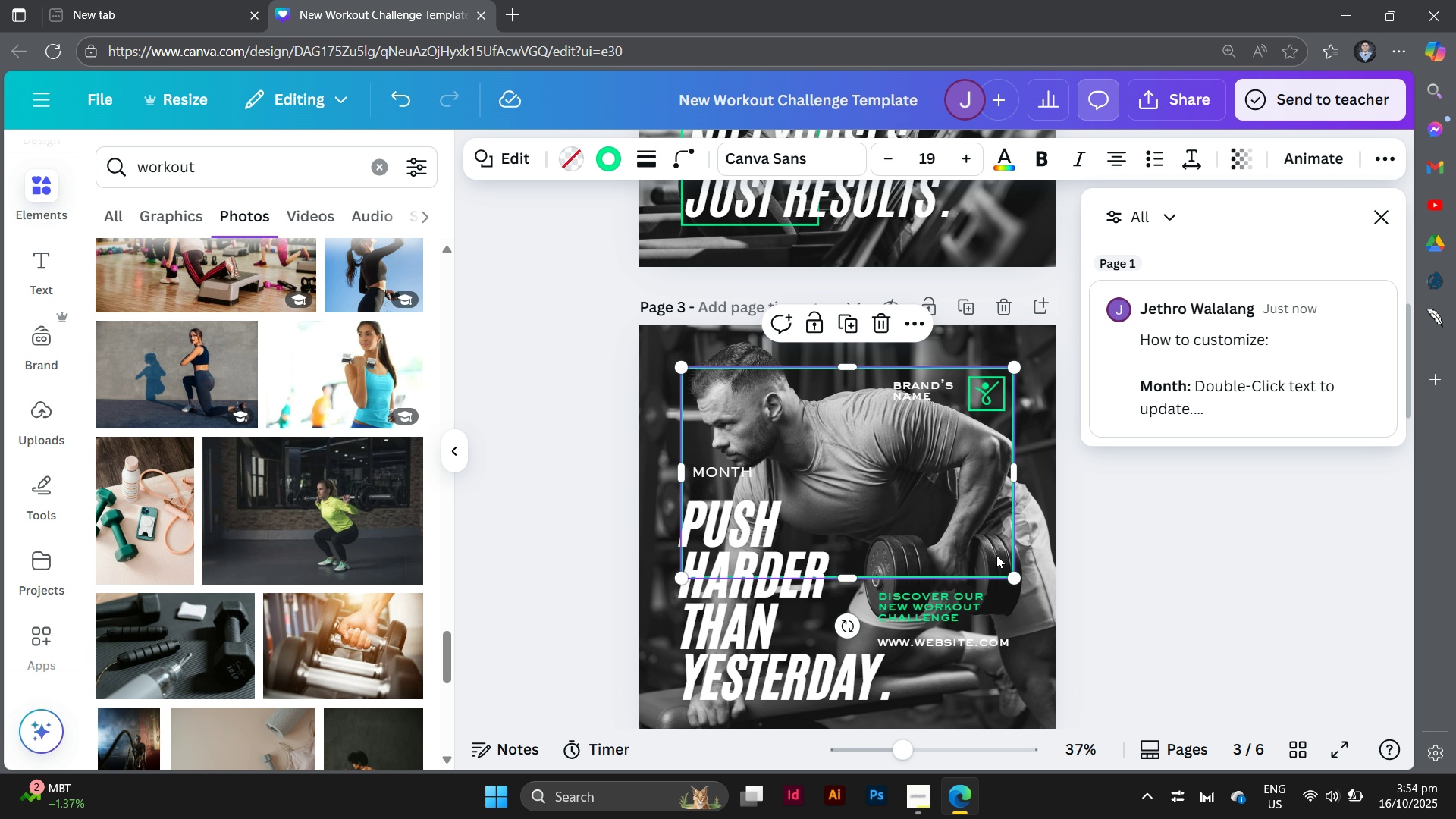 
left_click([996, 555])
 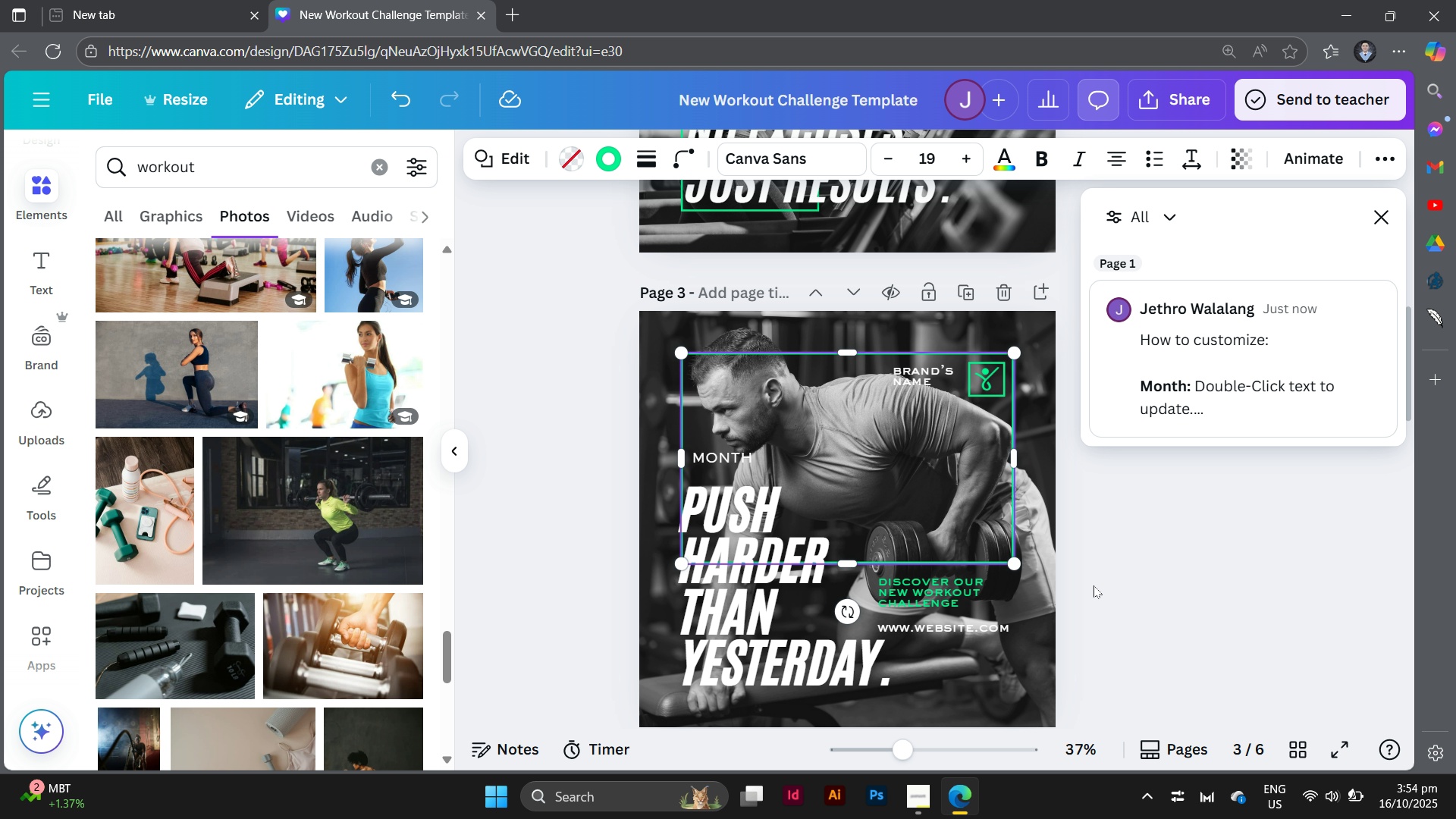 
scroll: coordinate [1103, 567], scroll_direction: down, amount: 8.0
 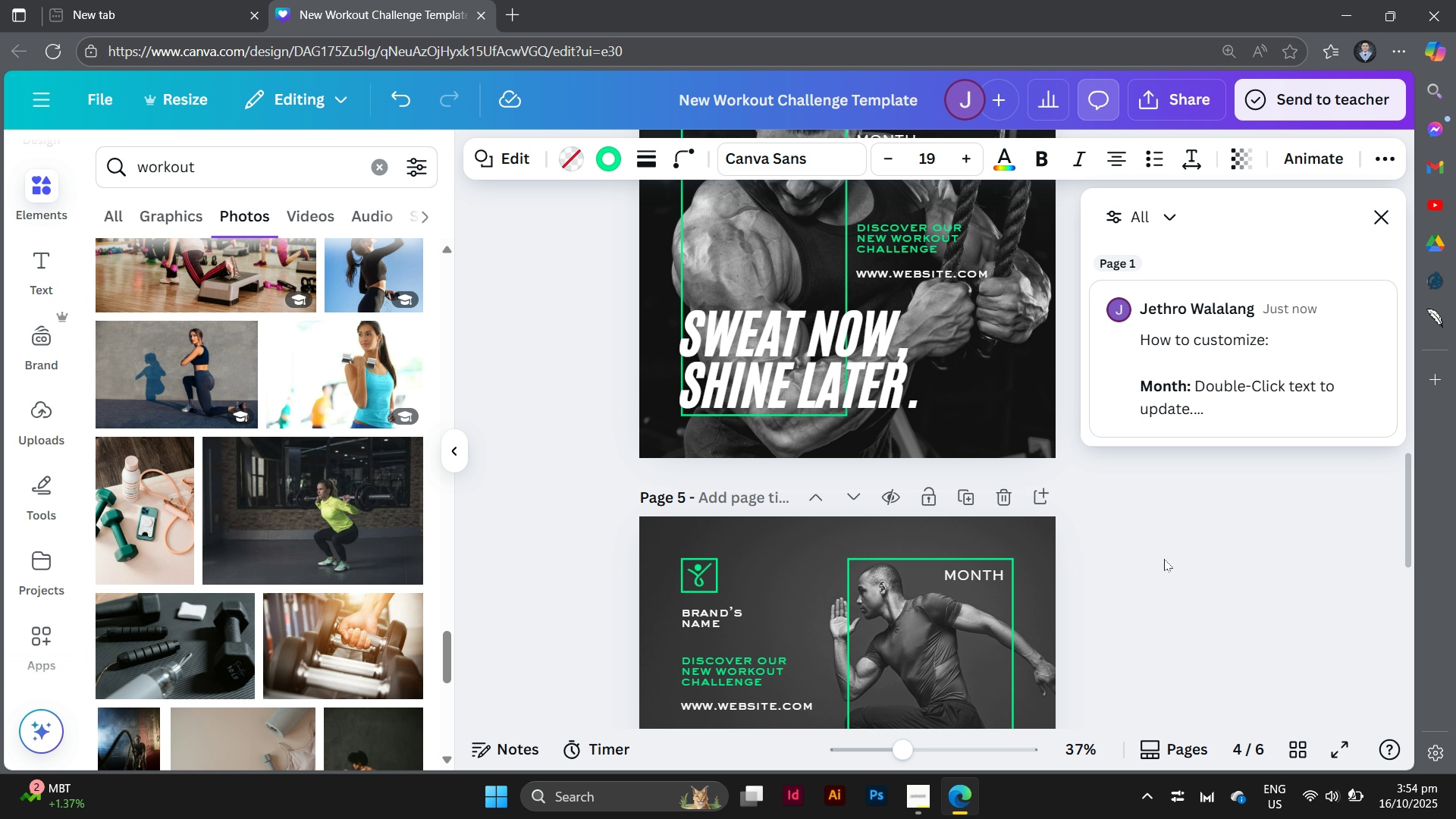 
left_click([1164, 559])
 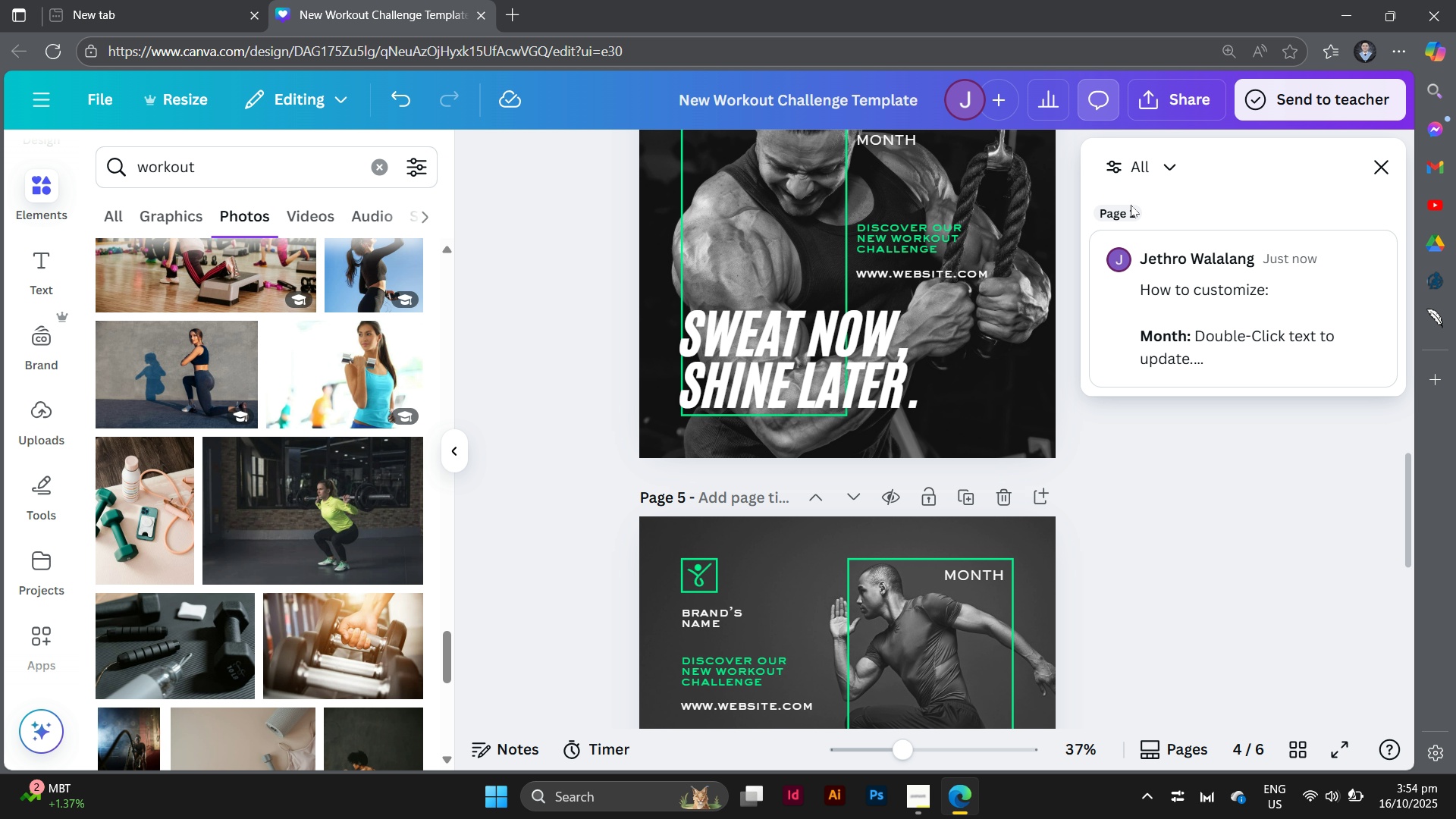 
left_click([1132, 216])
 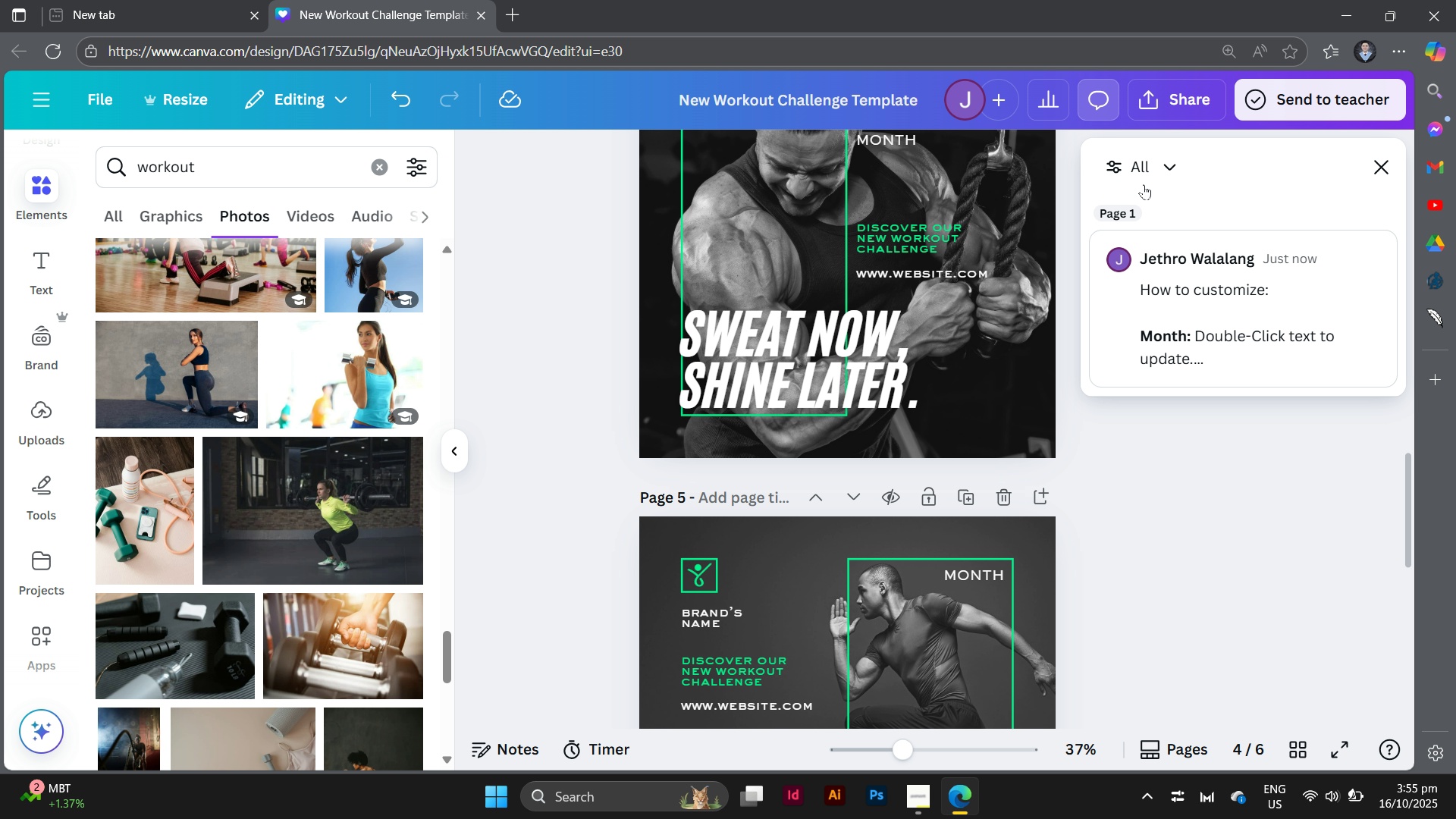 
left_click([1132, 216])
 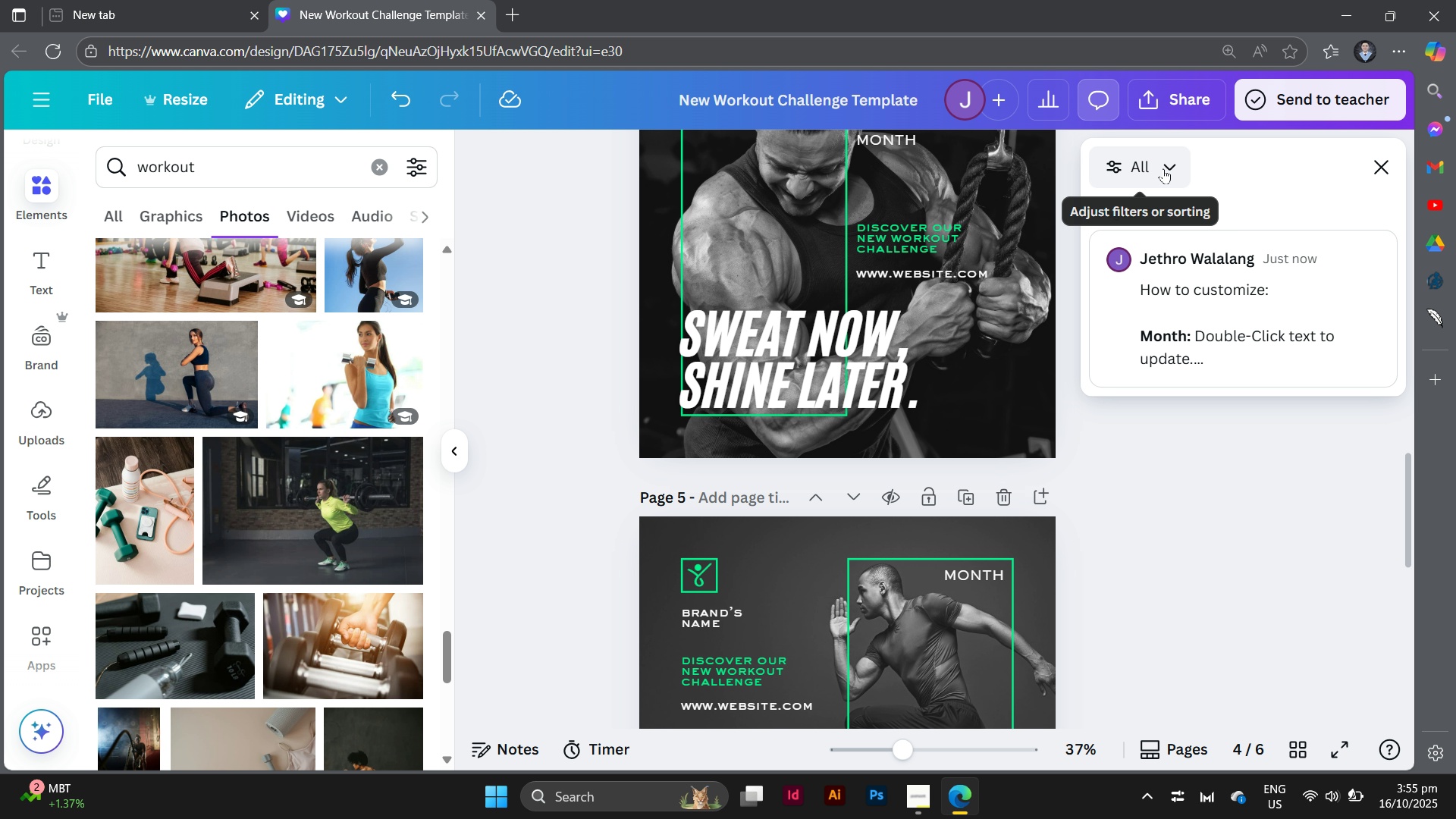 
left_click([1163, 168])
 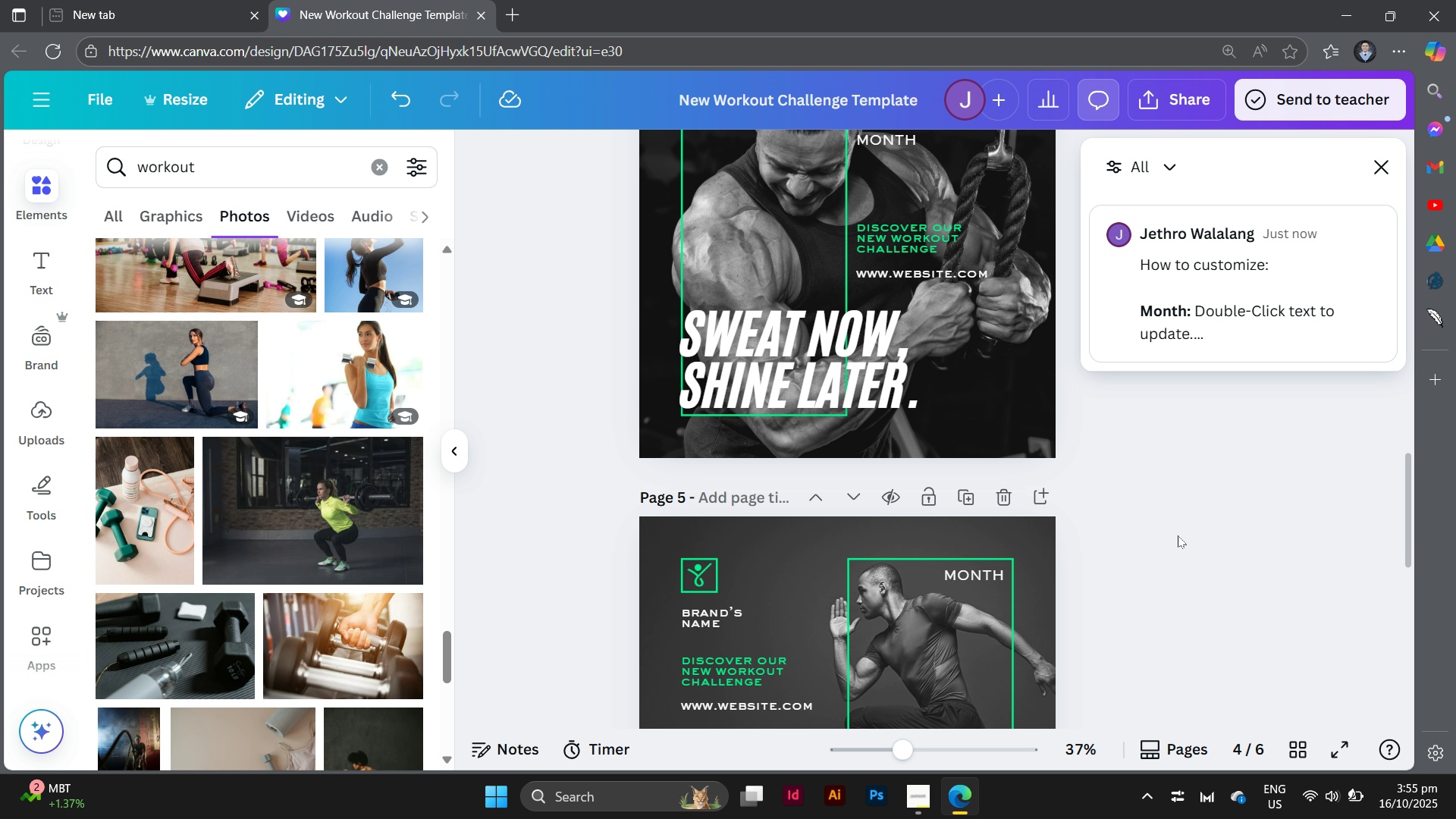 
wait(7.52)
 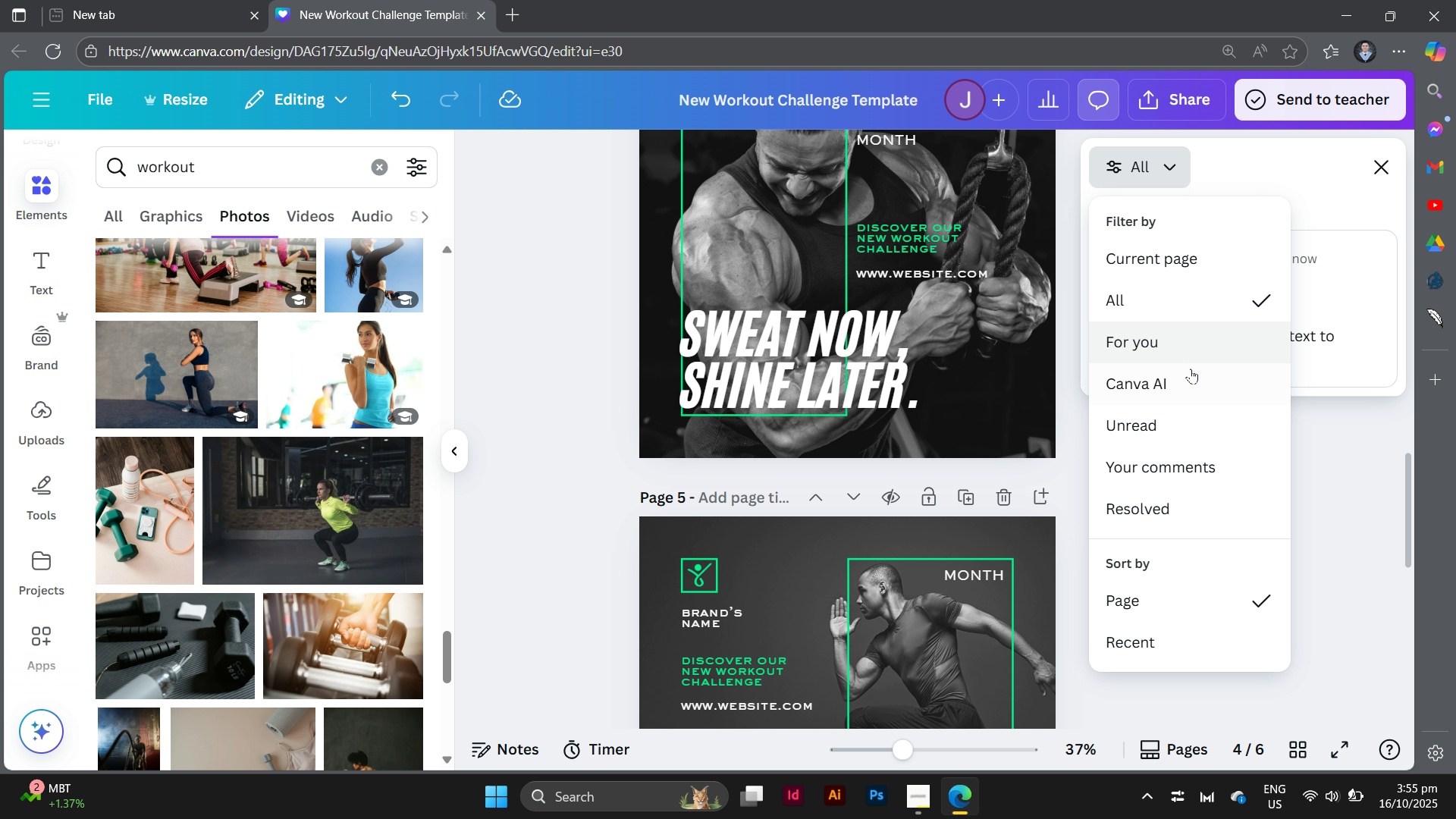 
left_click([1171, 155])
 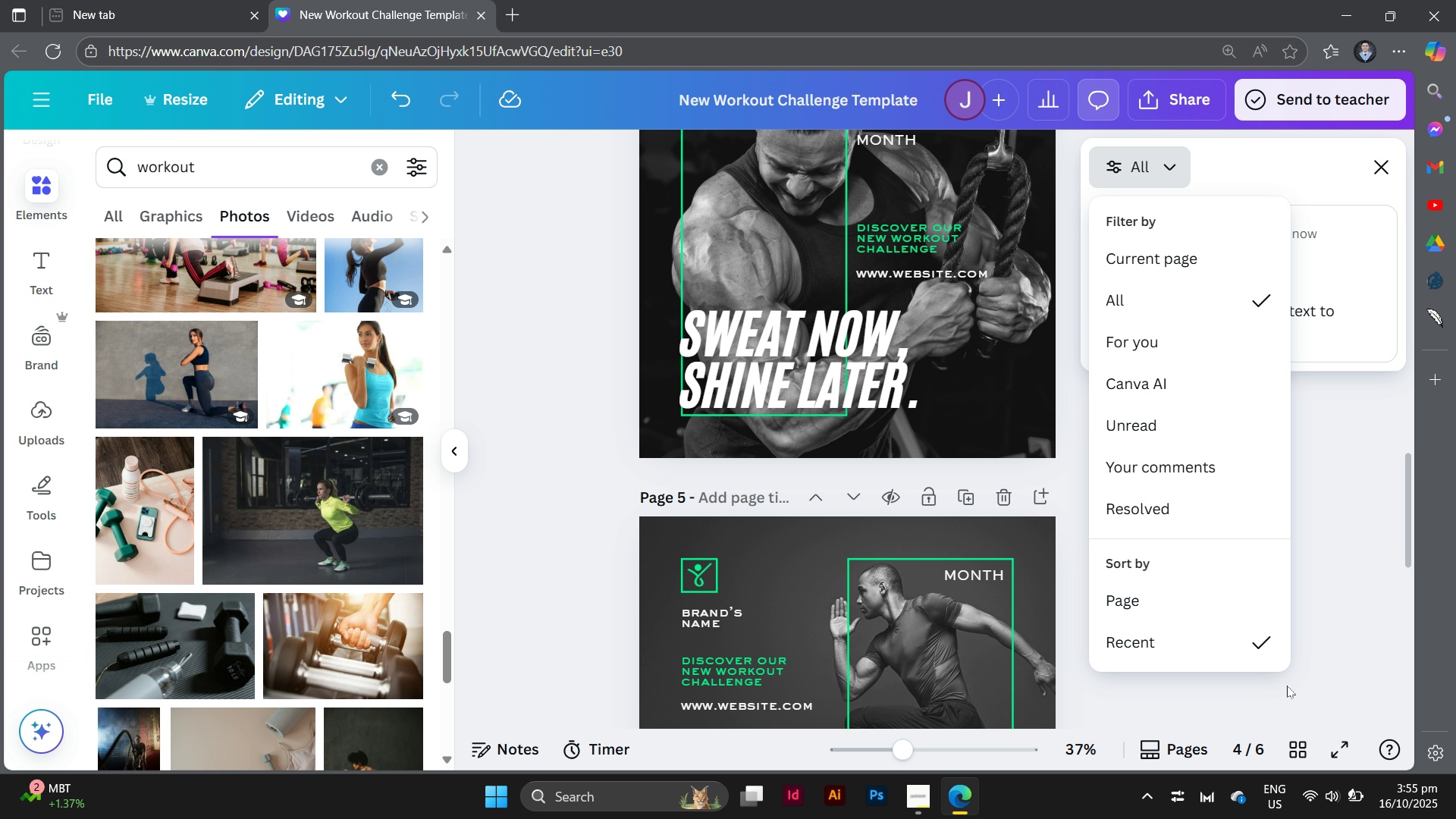 
left_click([1199, 613])
 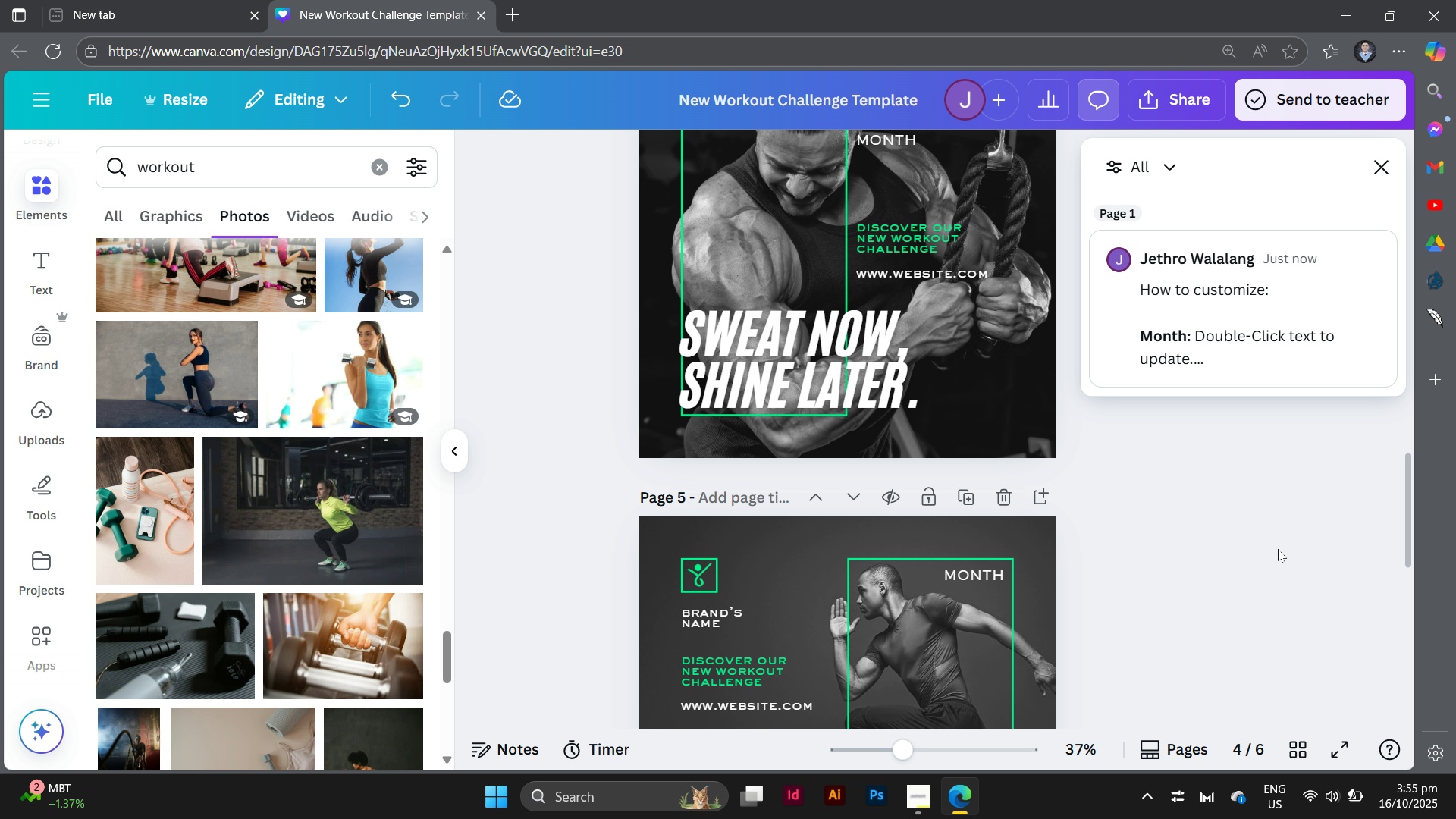 
left_click([1304, 544])
 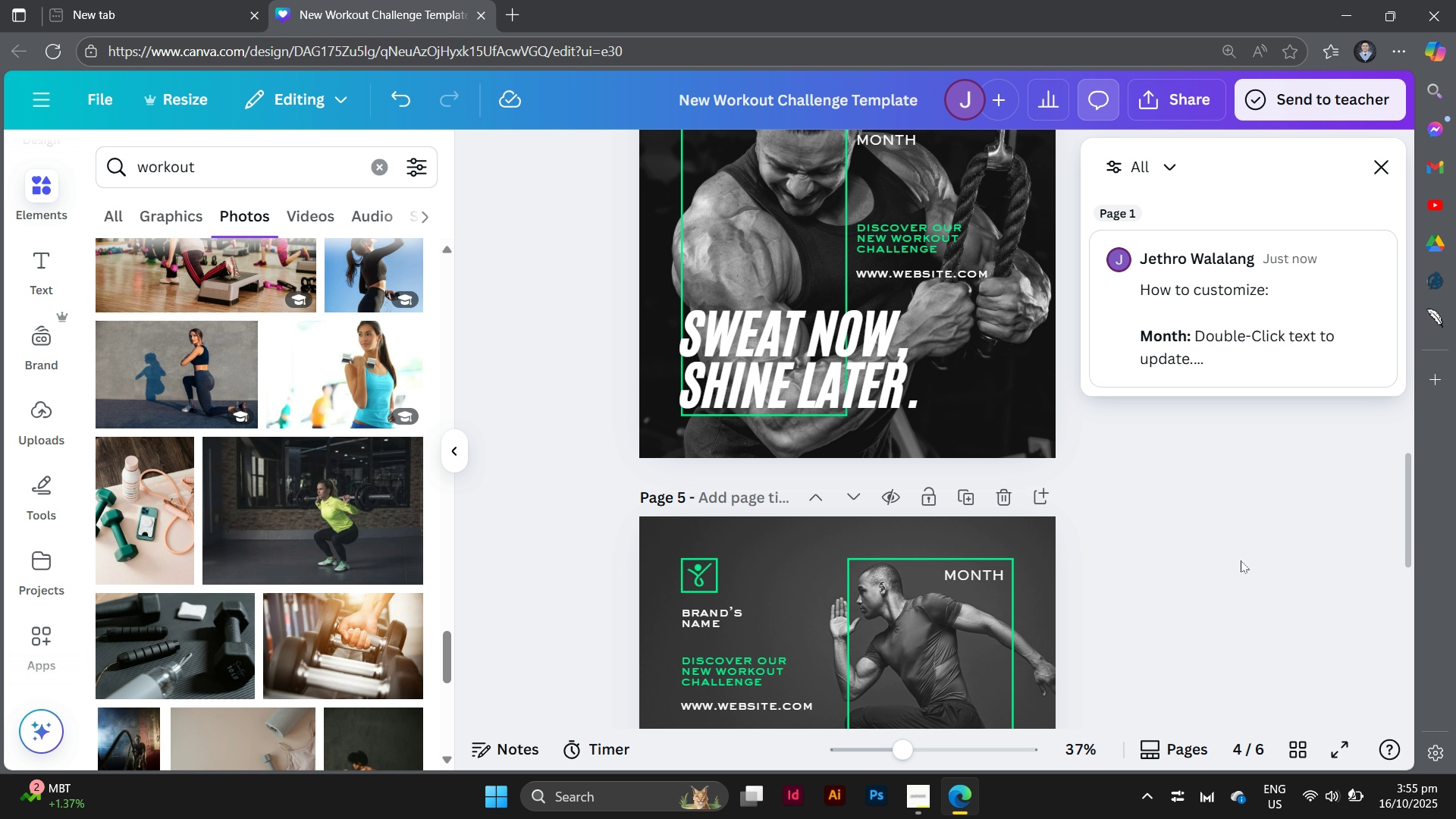 
scroll: coordinate [1126, 519], scroll_direction: down, amount: 9.0
 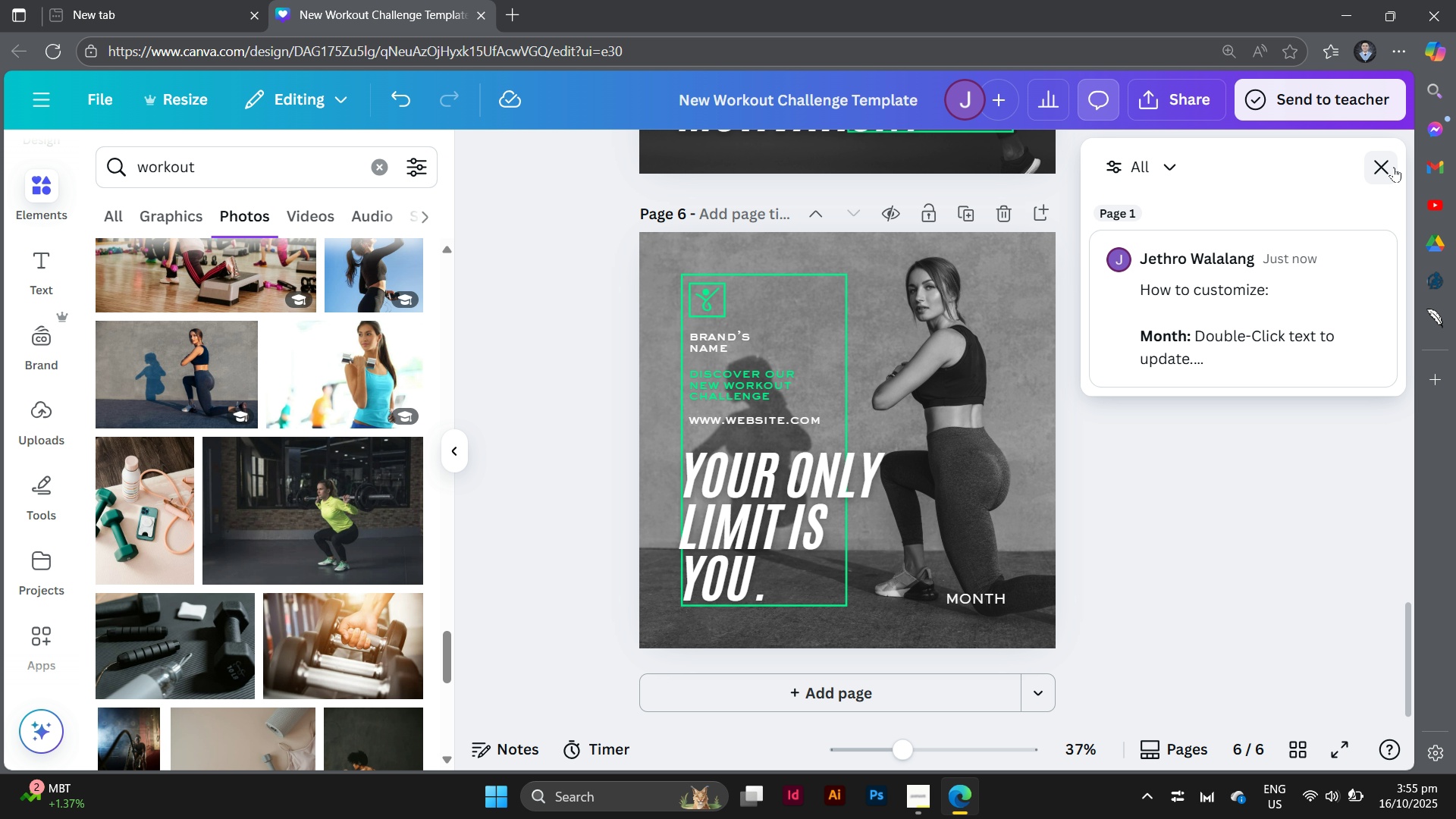 
left_click([1394, 167])
 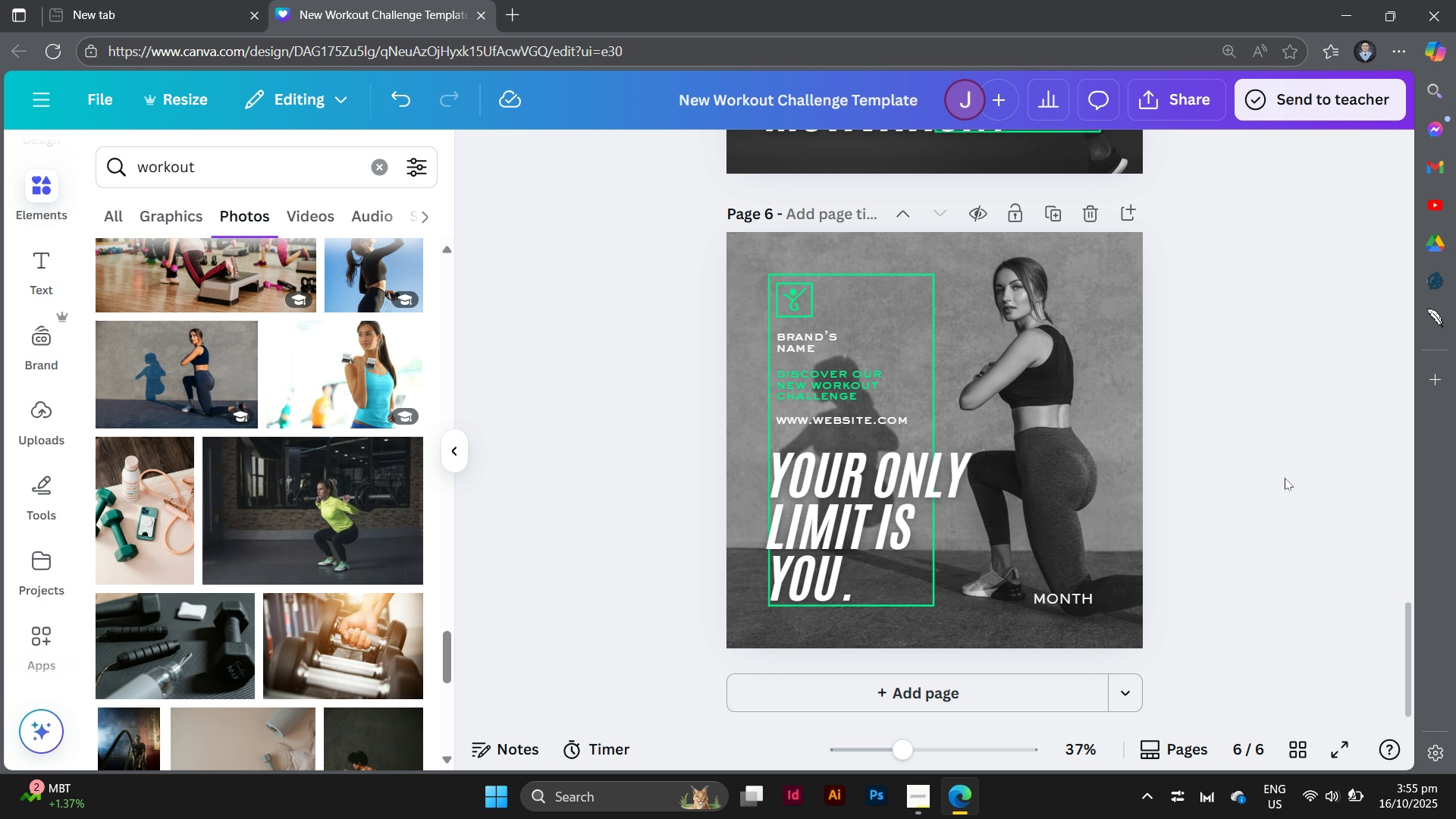 
scroll: coordinate [1221, 626], scroll_direction: down, amount: 1.0
 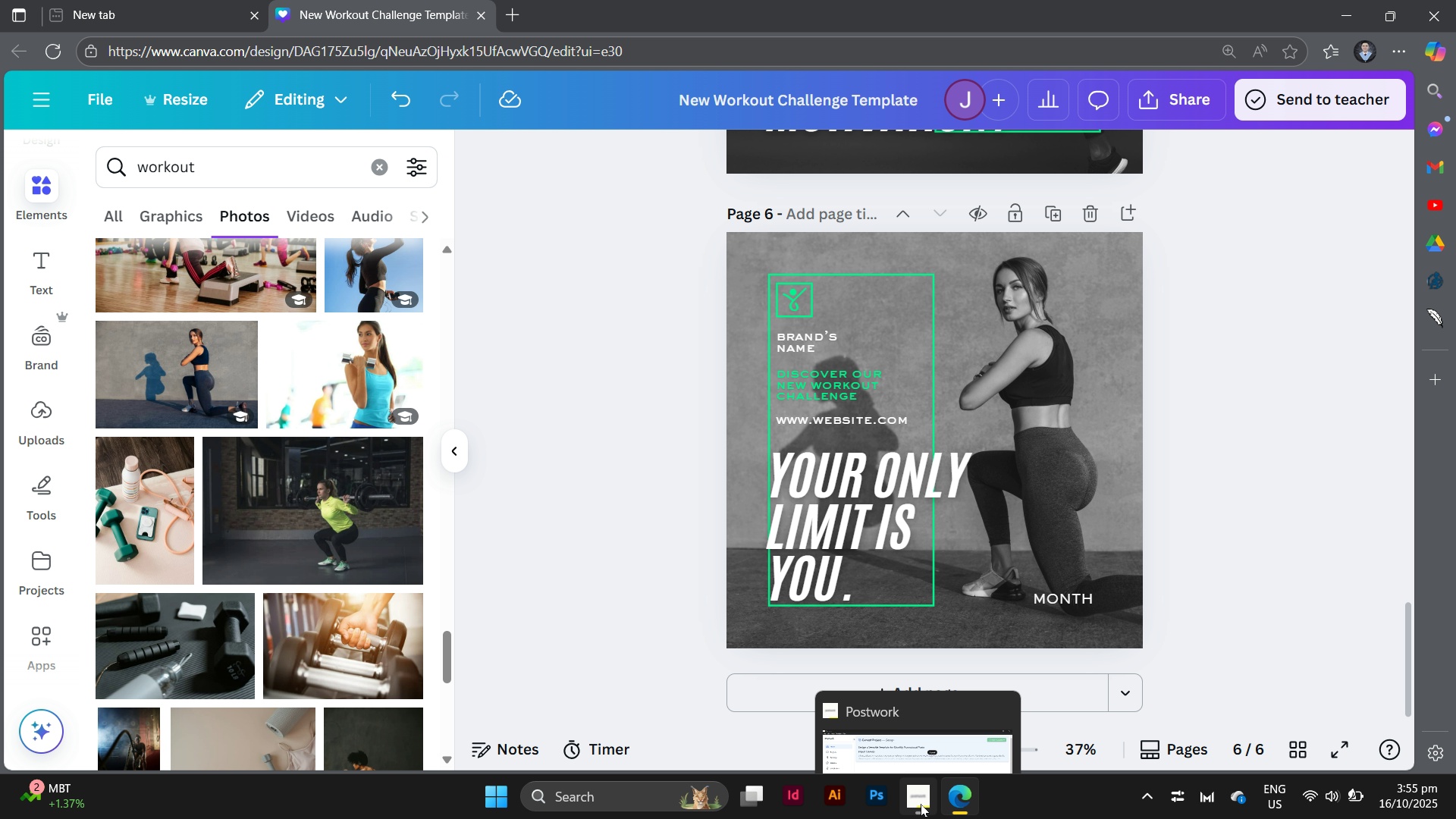 
left_click([921, 804])